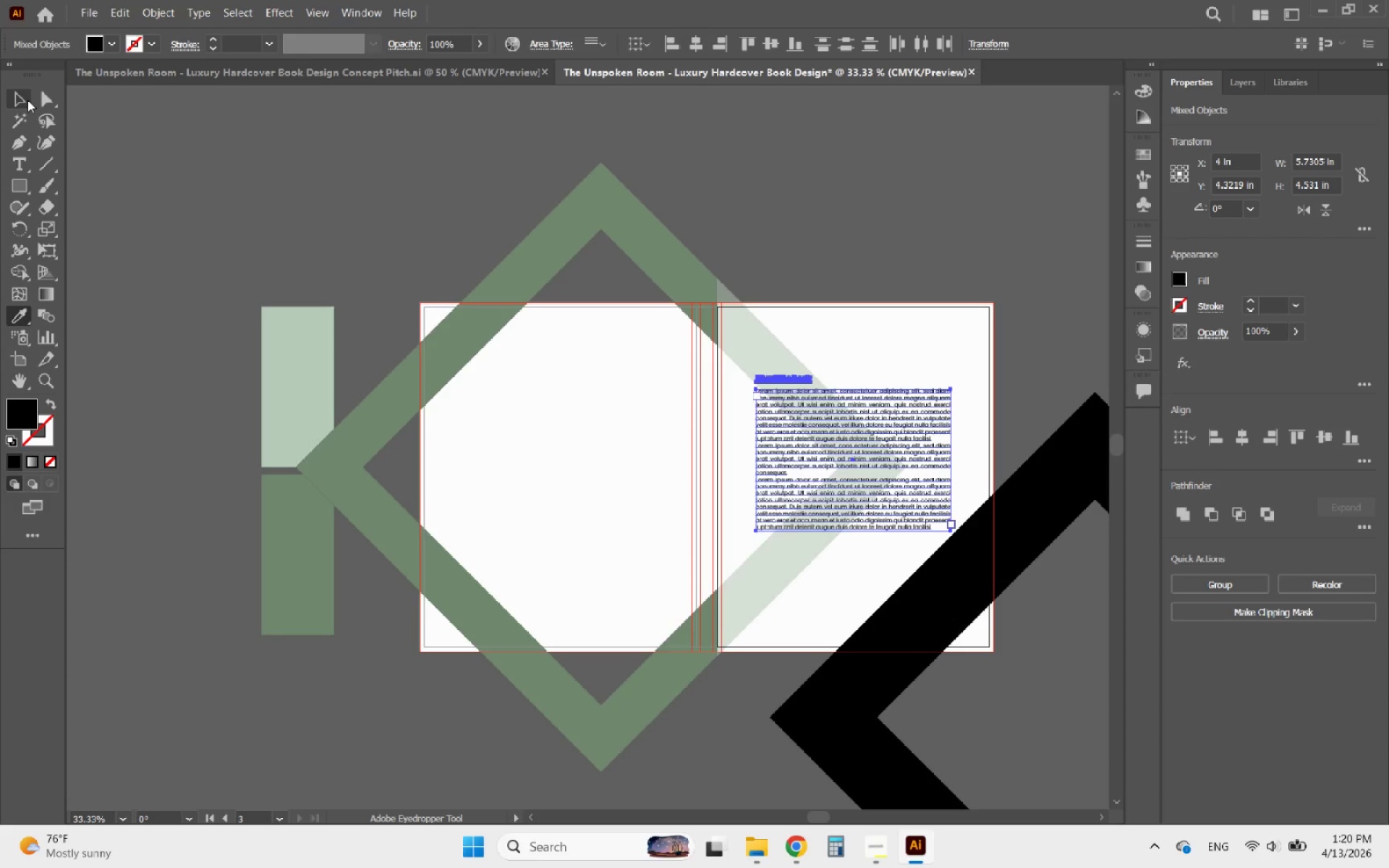 
left_click([22, 100])
 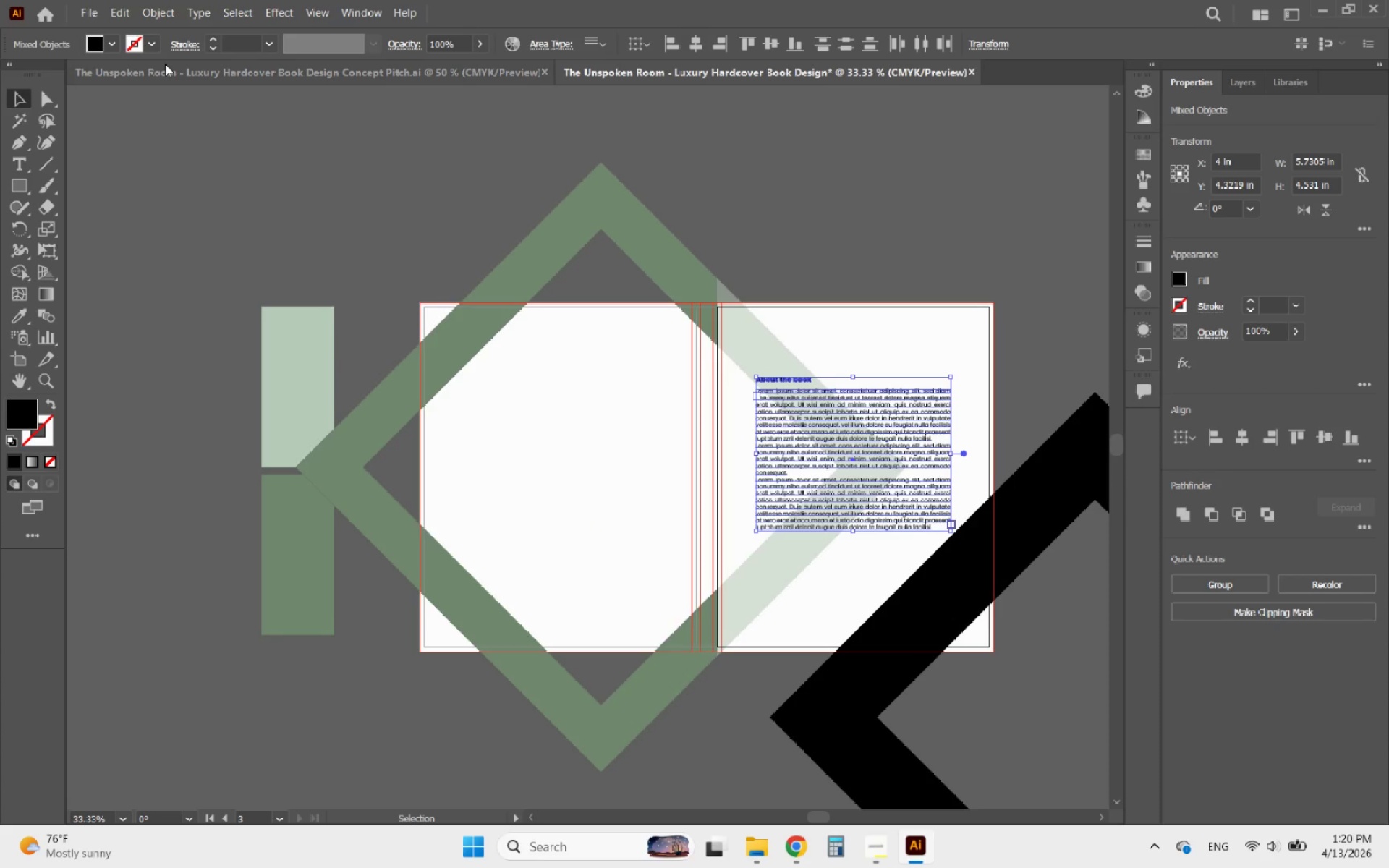 
left_click([165, 64])
 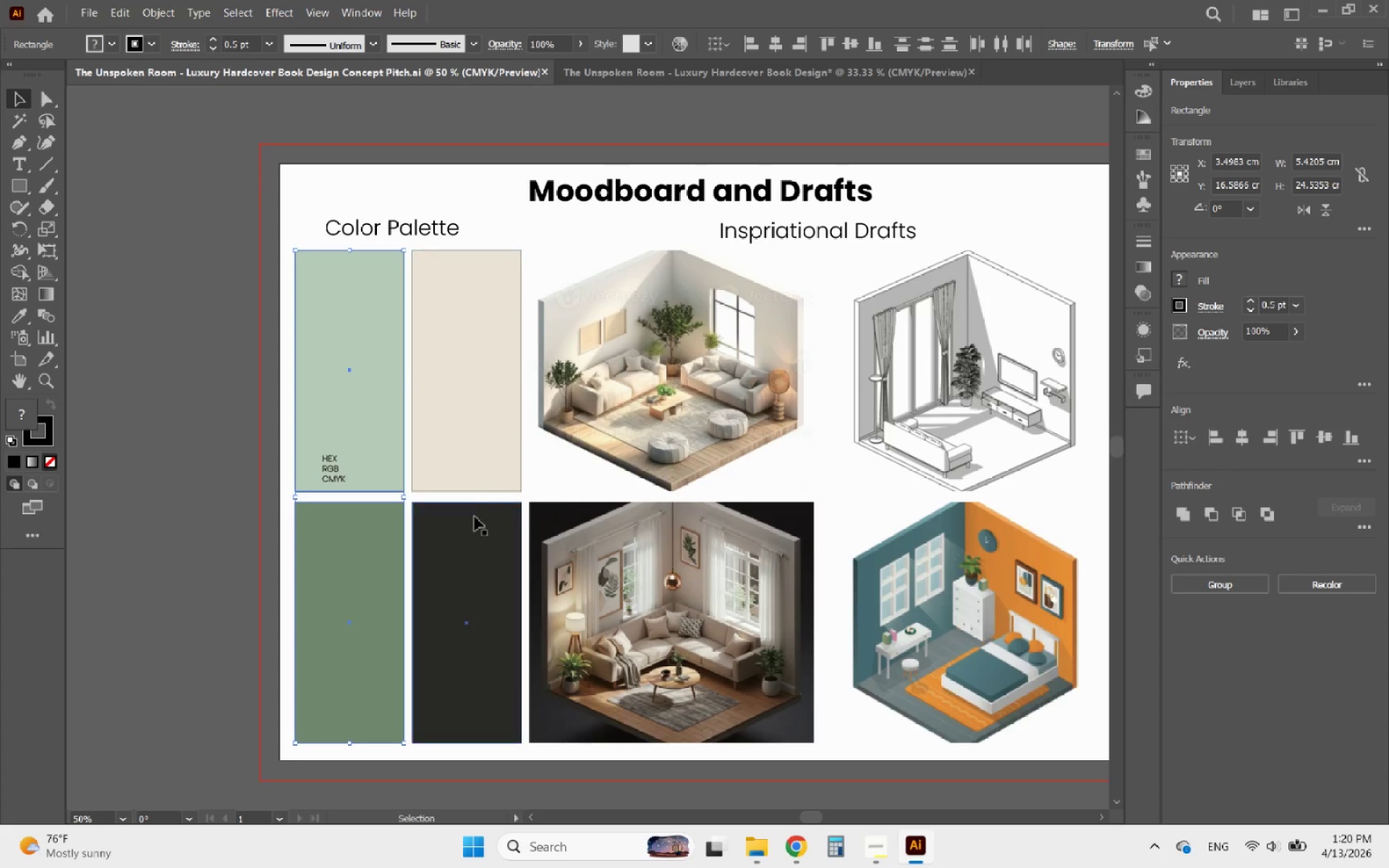 
left_click([475, 516])
 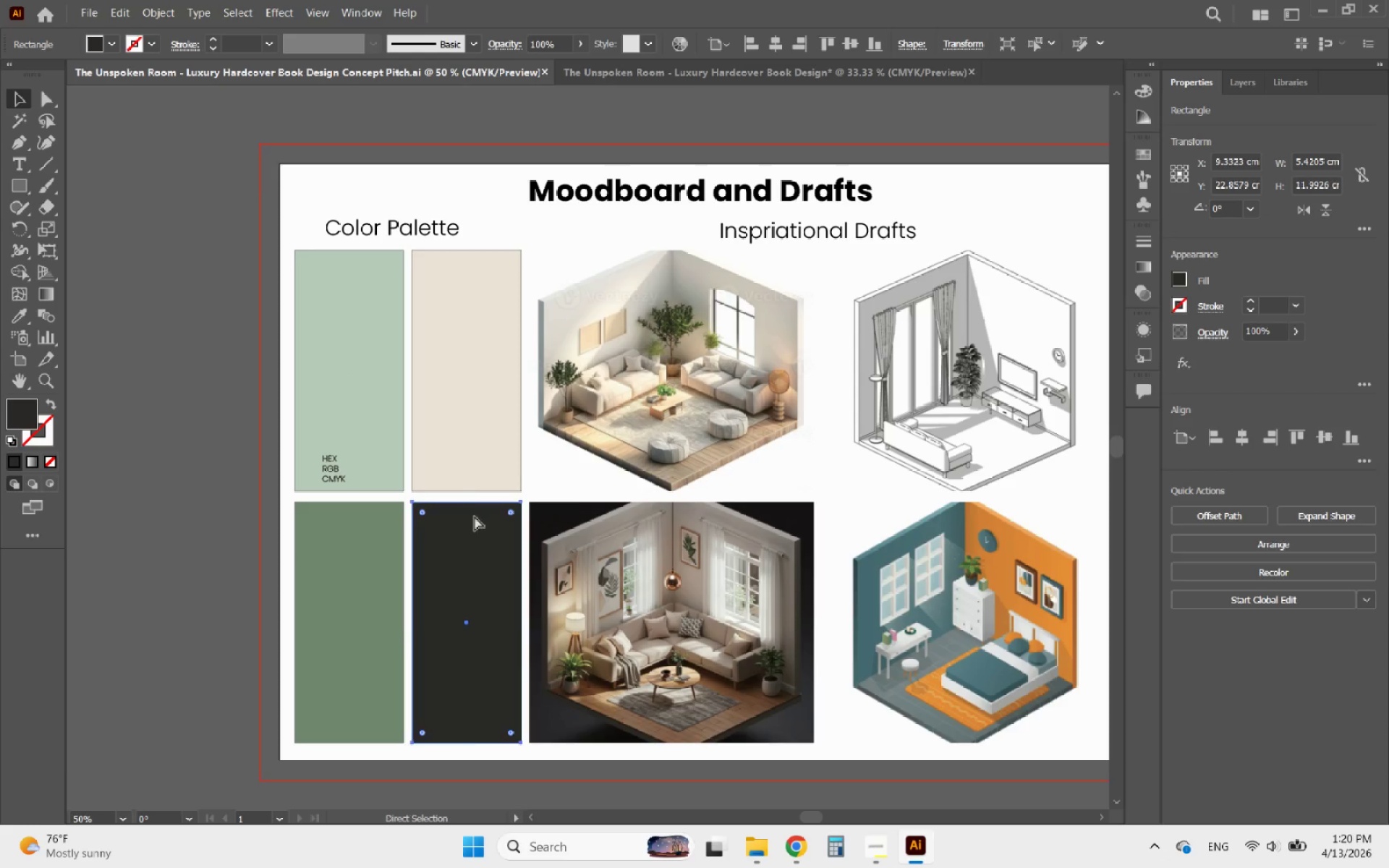 
key(Control+C)
 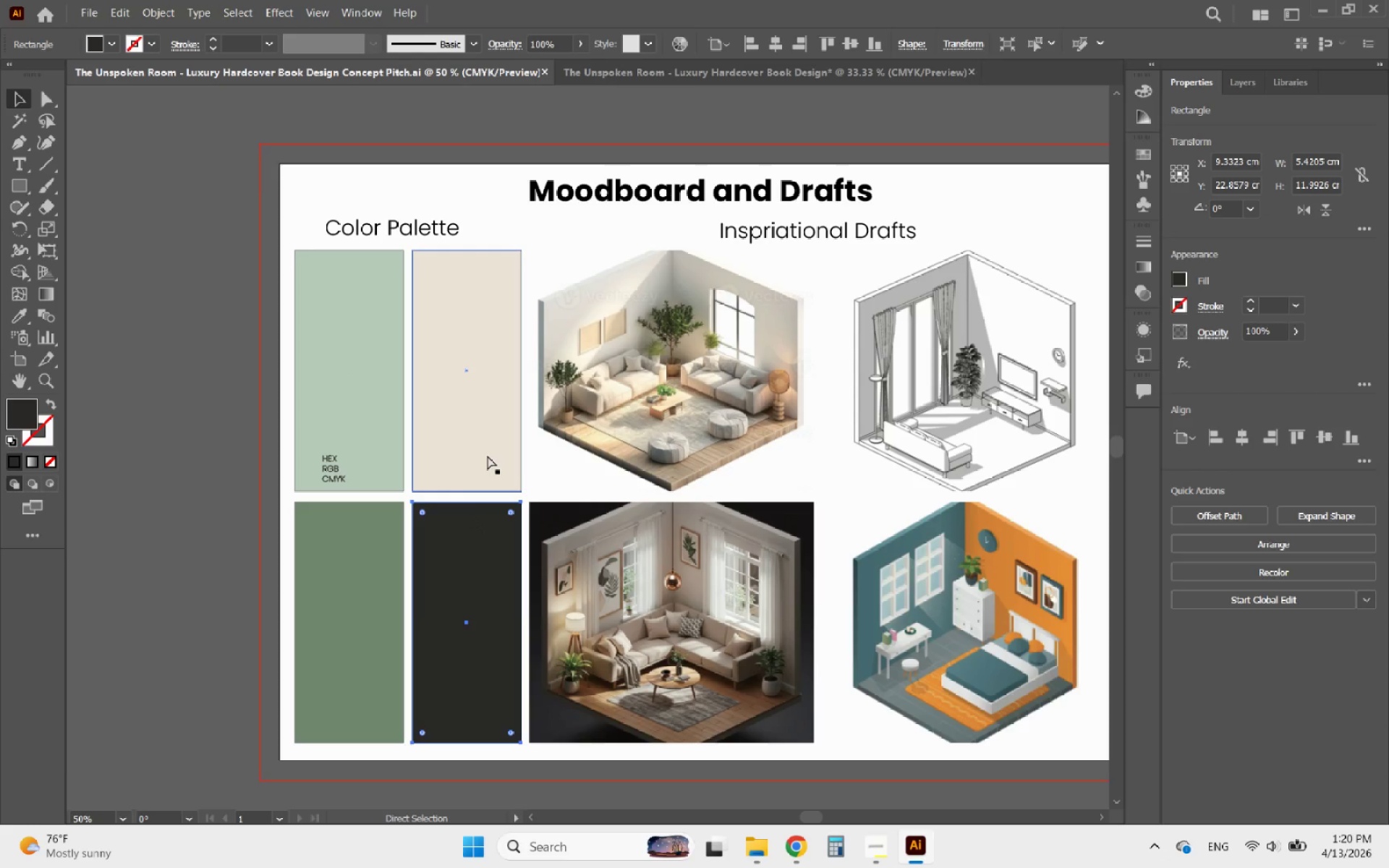 
key(Control+C)
 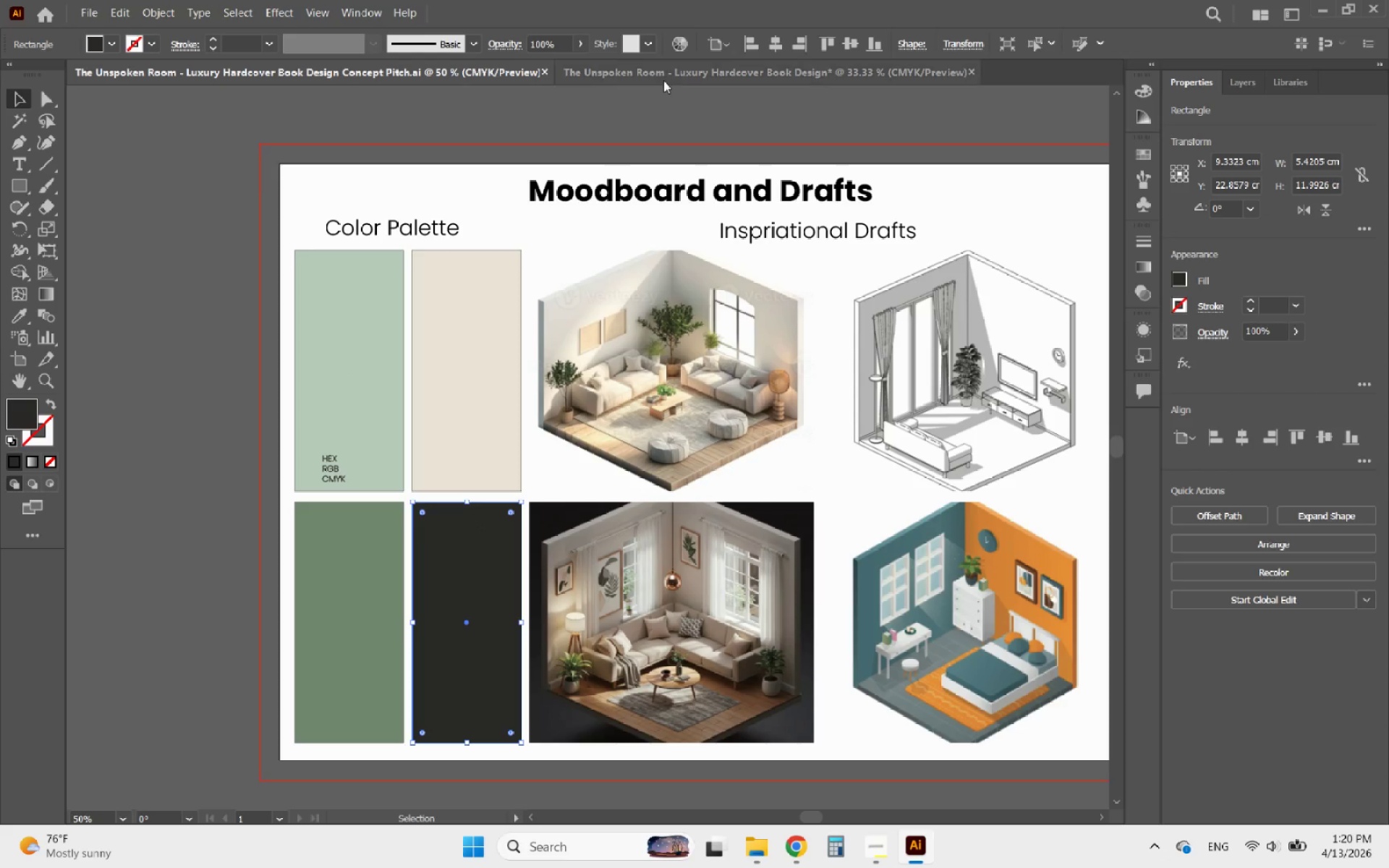 
left_click([663, 80])
 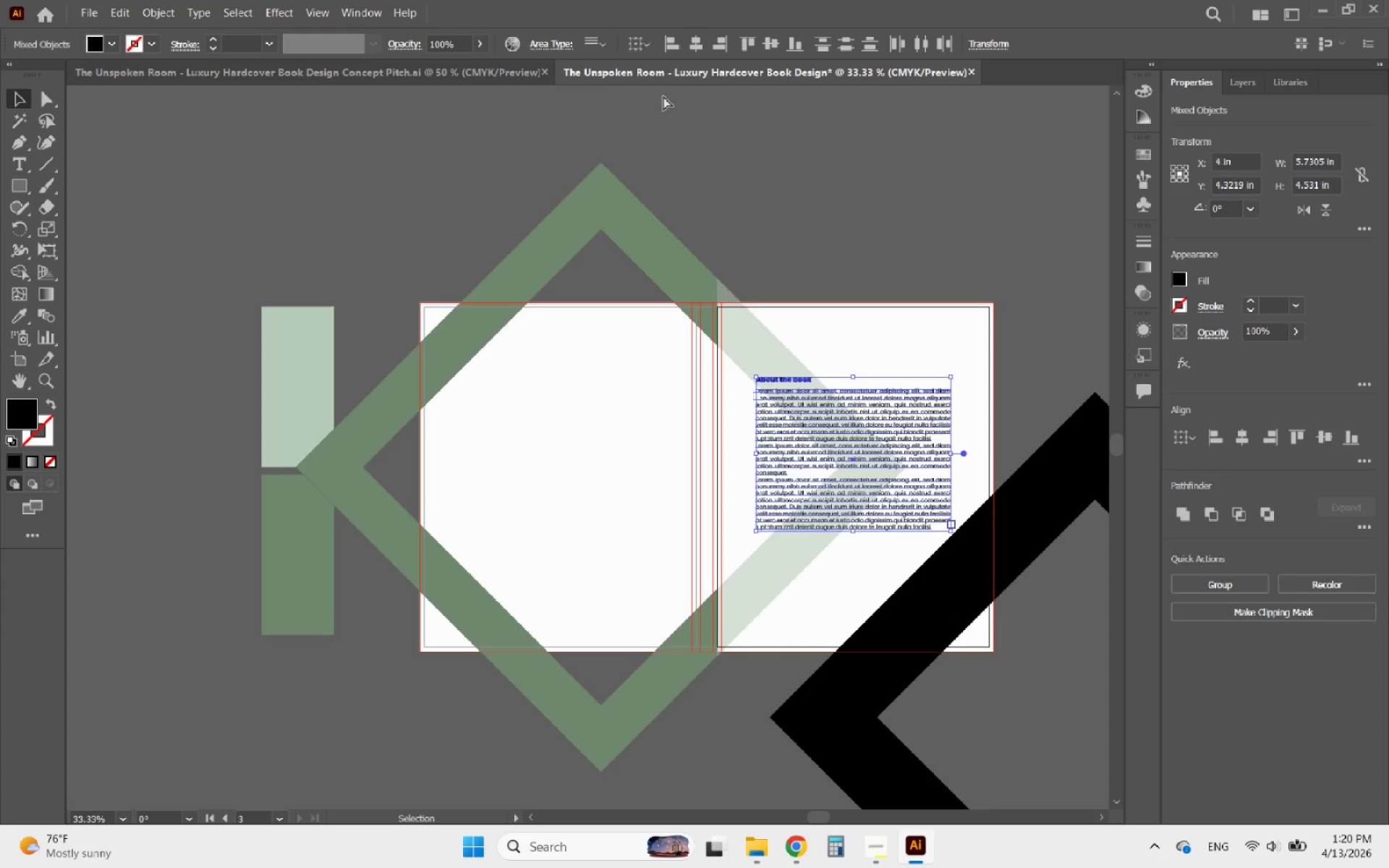 
key(Control+V)
 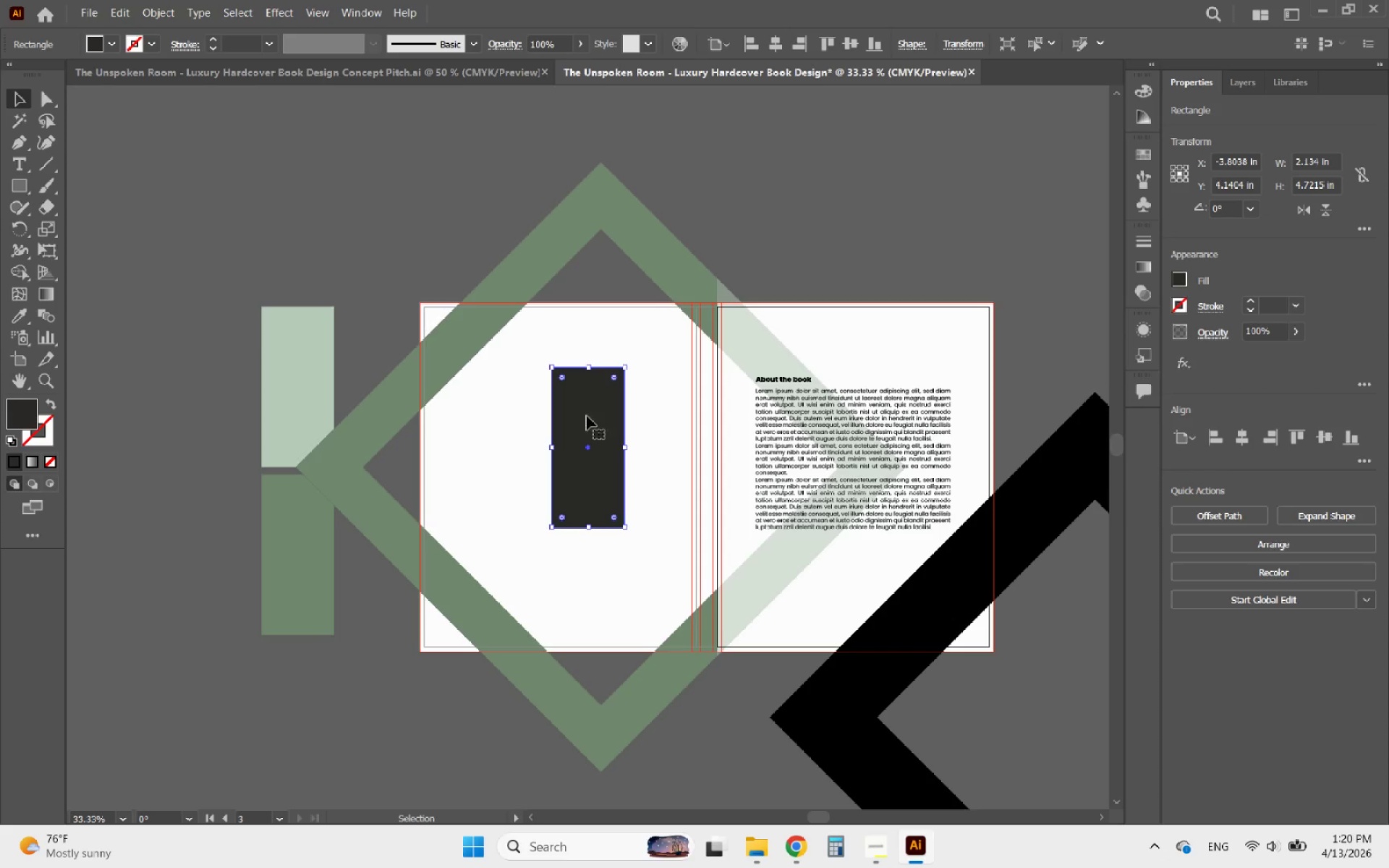 
left_click_drag(start_coordinate=[587, 416], to_coordinate=[298, 187])
 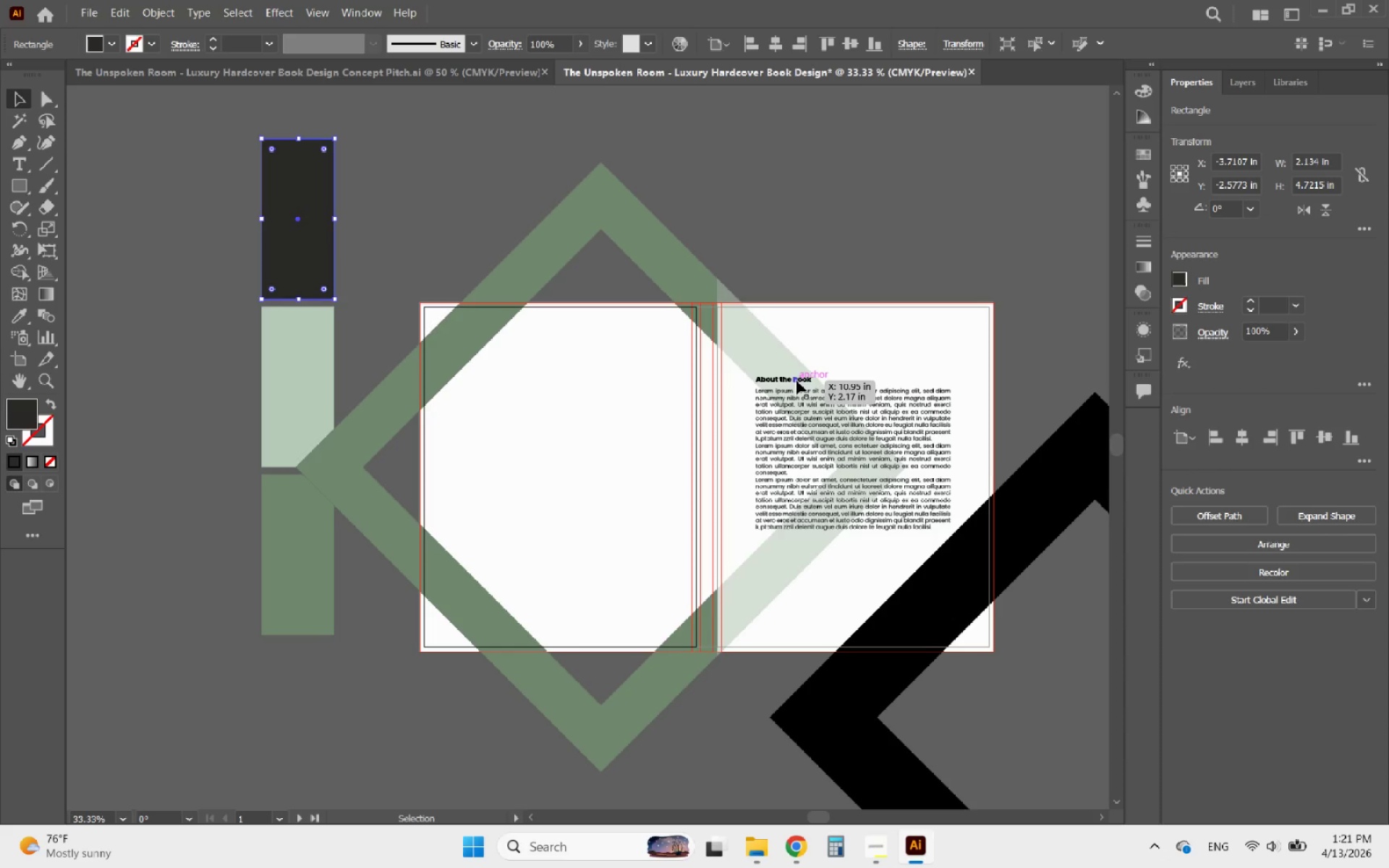 
left_click([797, 380])
 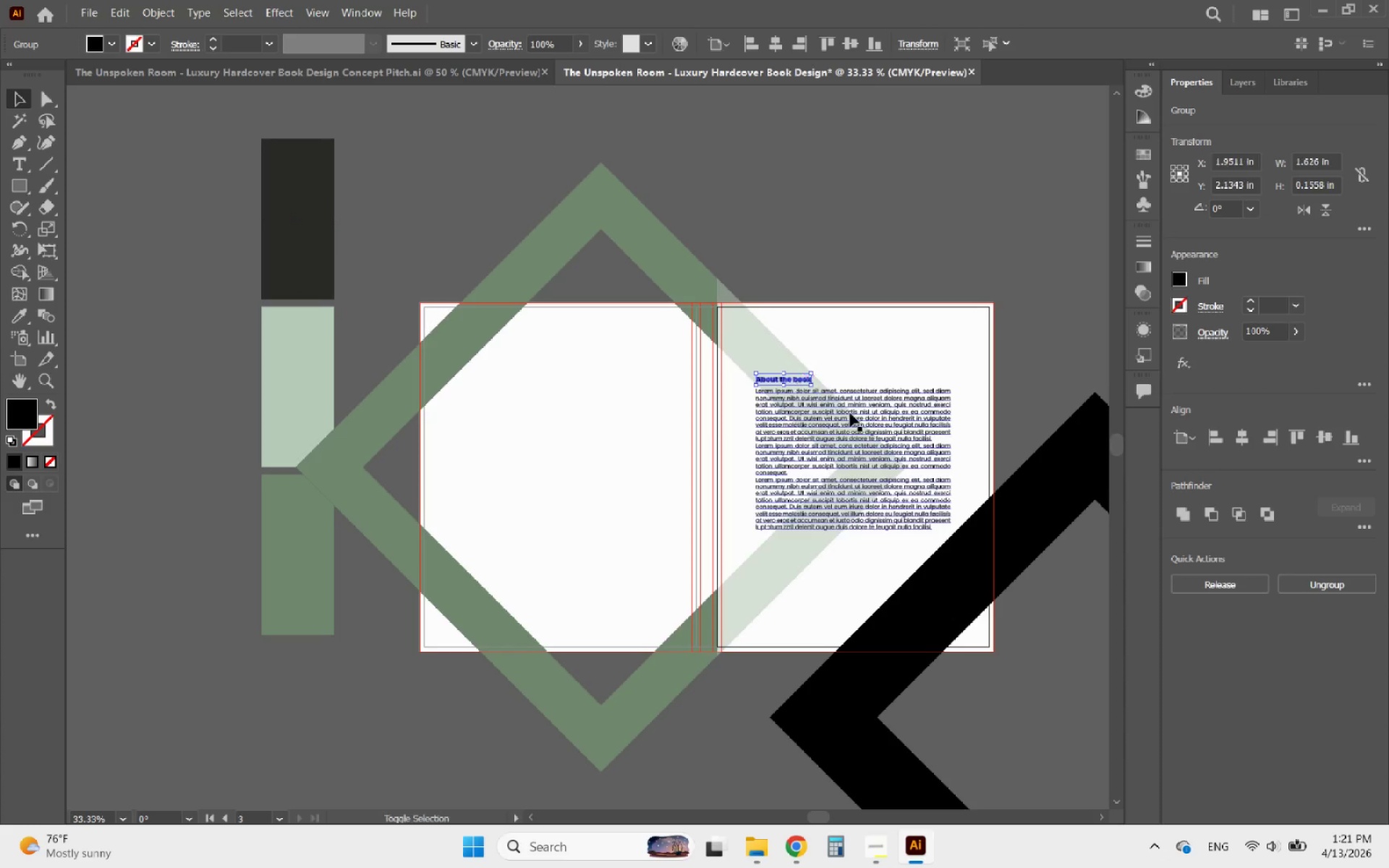 
hold_key(key=ShiftLeft, duration=0.44)
left_click([858, 417])
 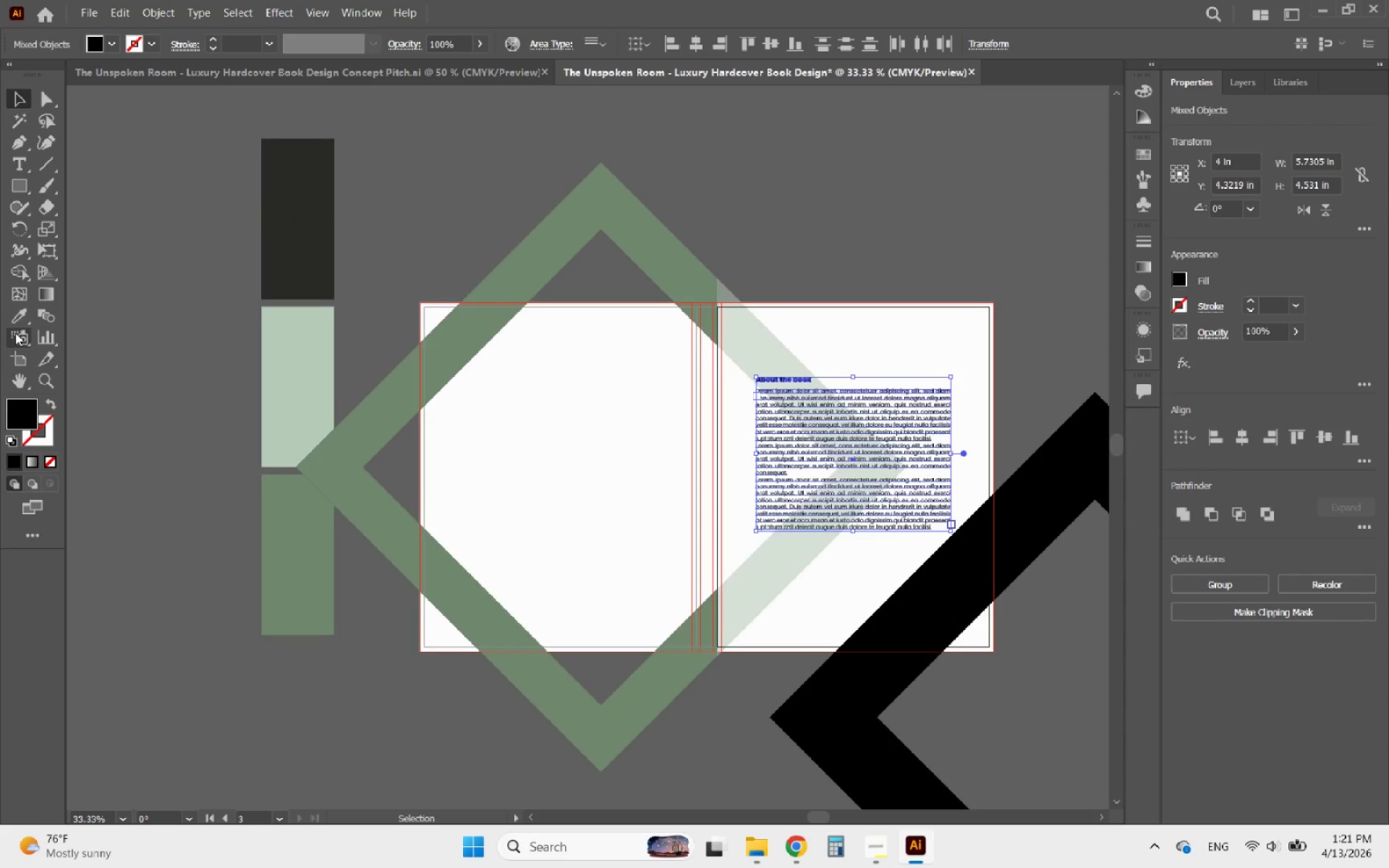 
left_click([14, 322])
 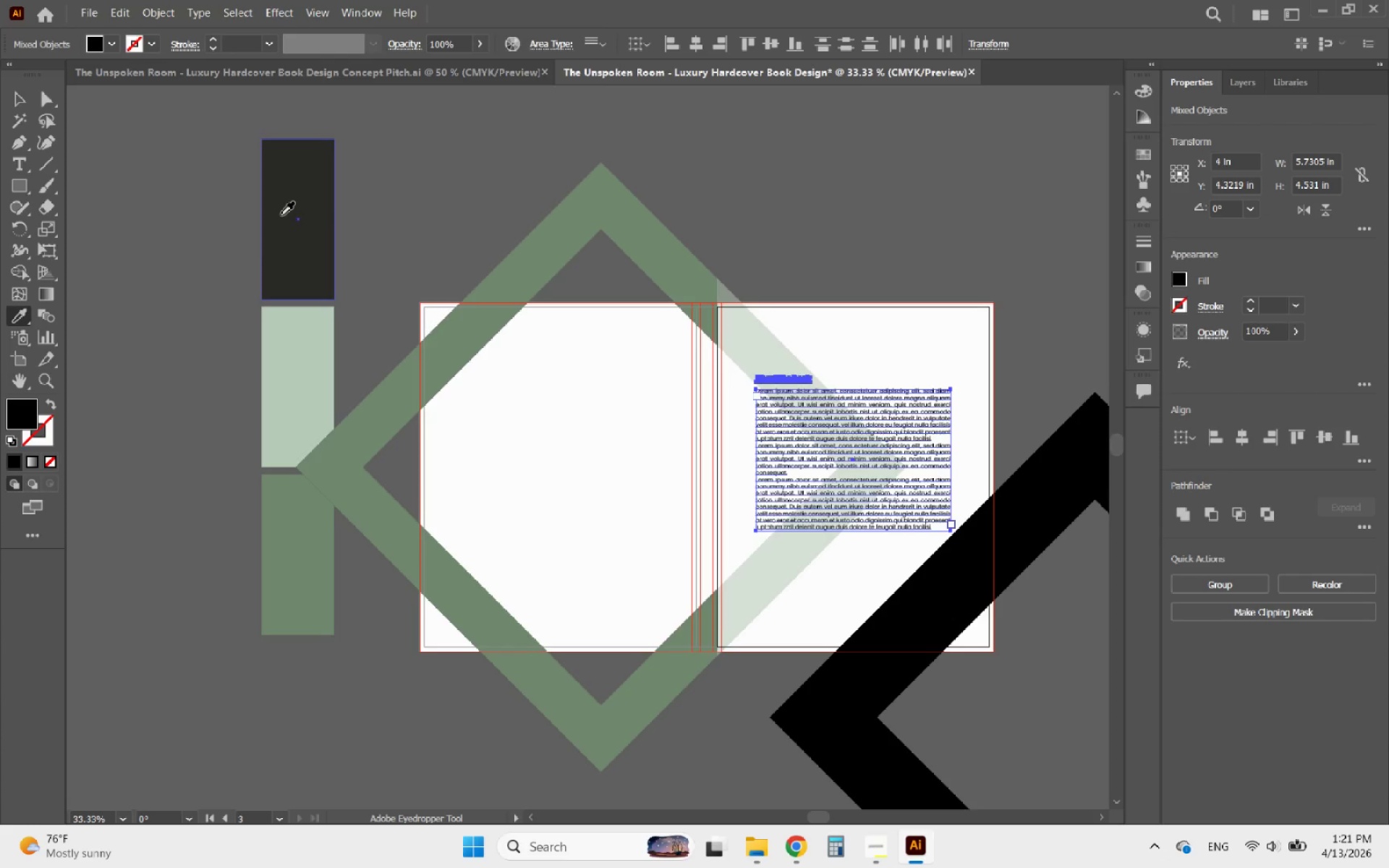 
left_click([281, 216])
 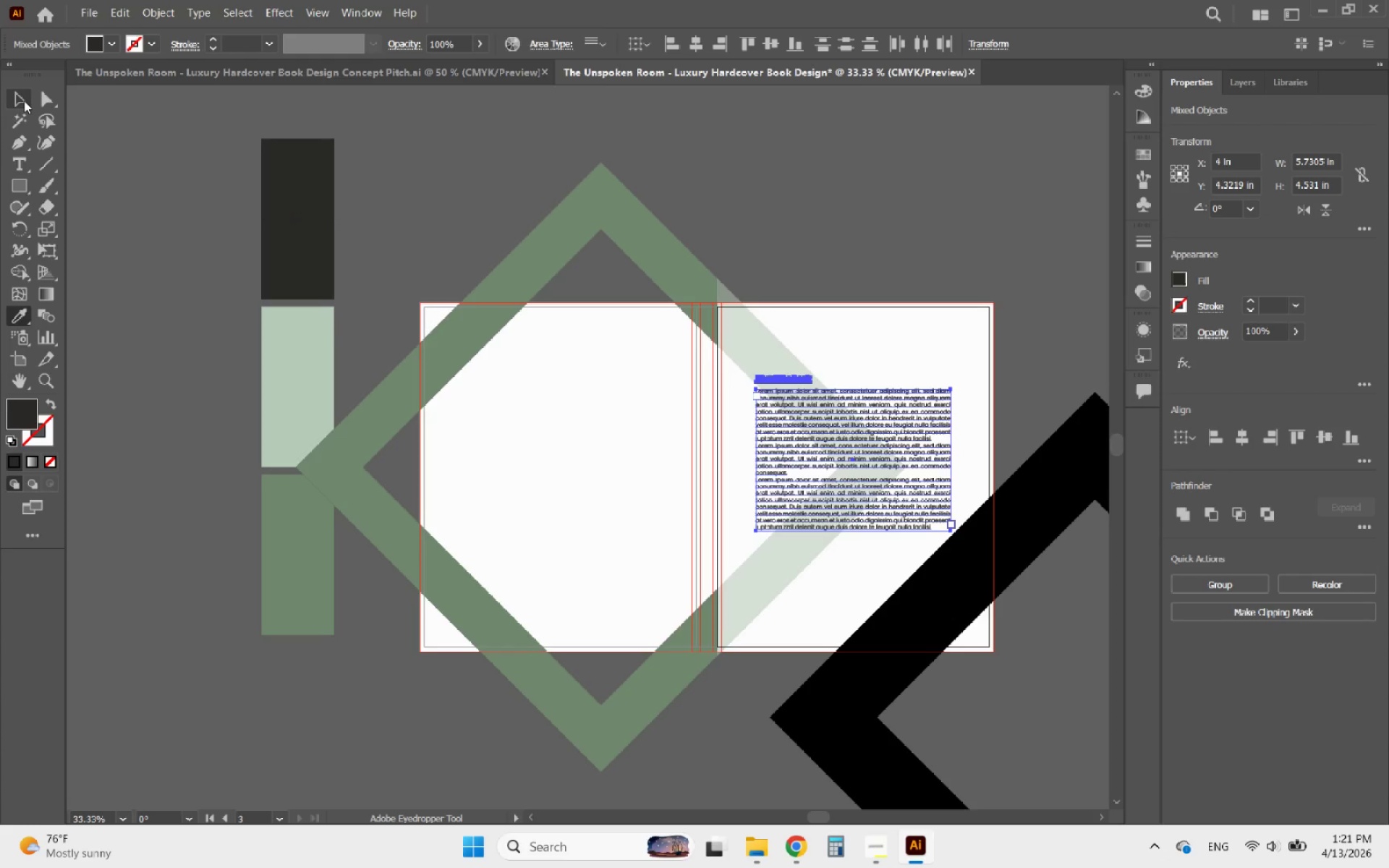 
left_click([21, 101])
 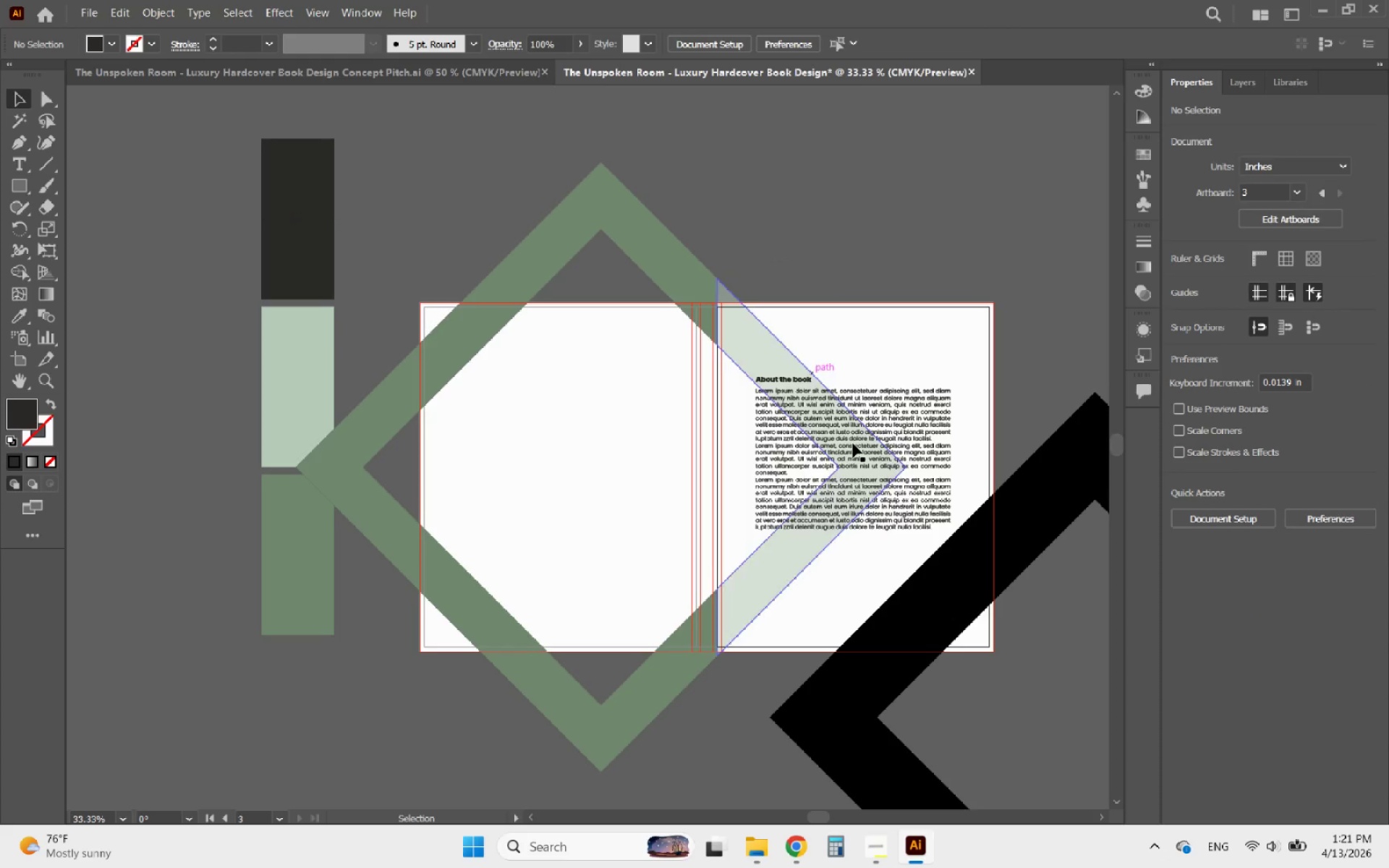 
hold_key(key=AltLeft, duration=2.2)
scroll: coordinate [914, 578], scroll_direction: up, amount: 4.0
 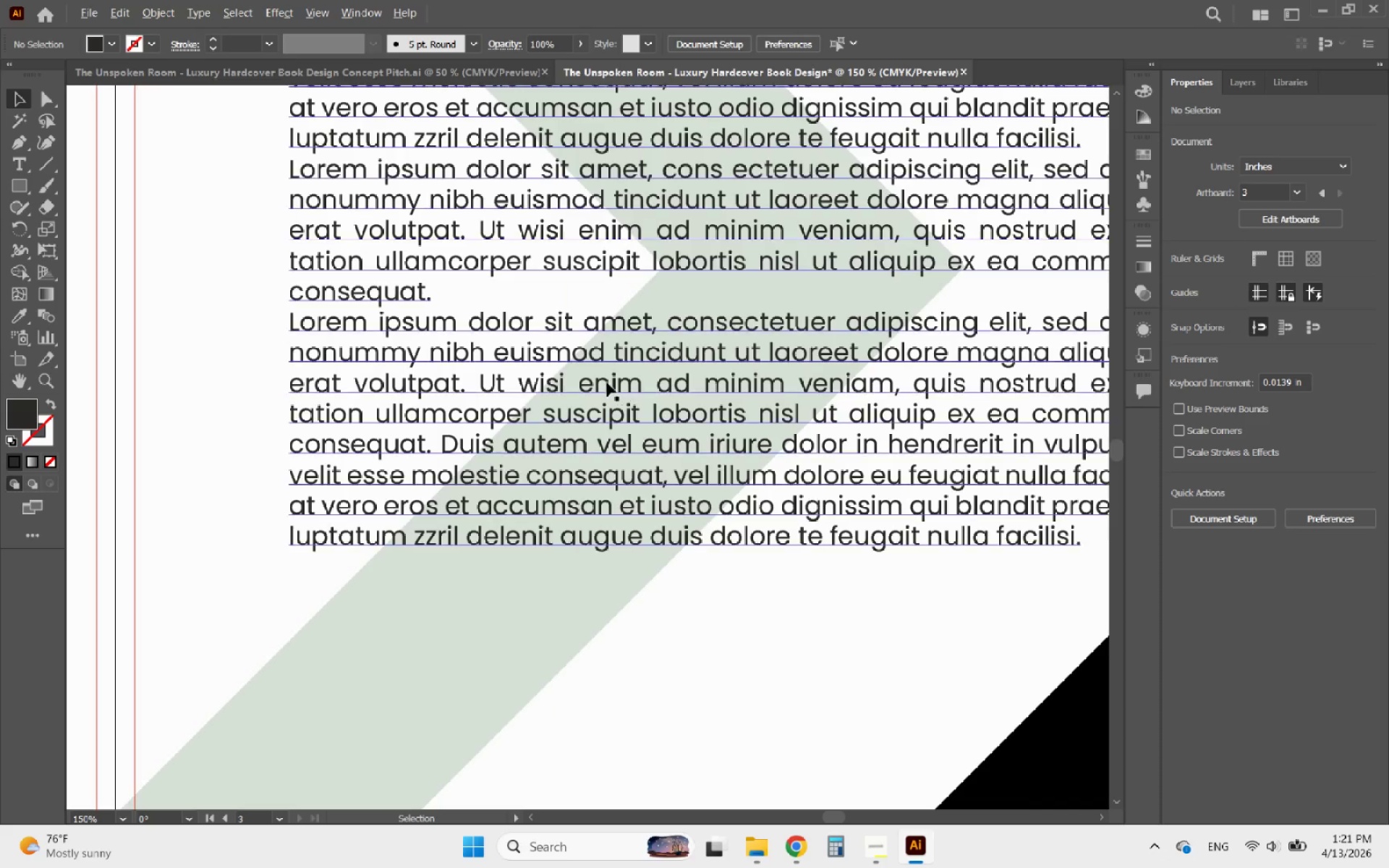 
scroll: coordinate [607, 383], scroll_direction: down, amount: 4.0
 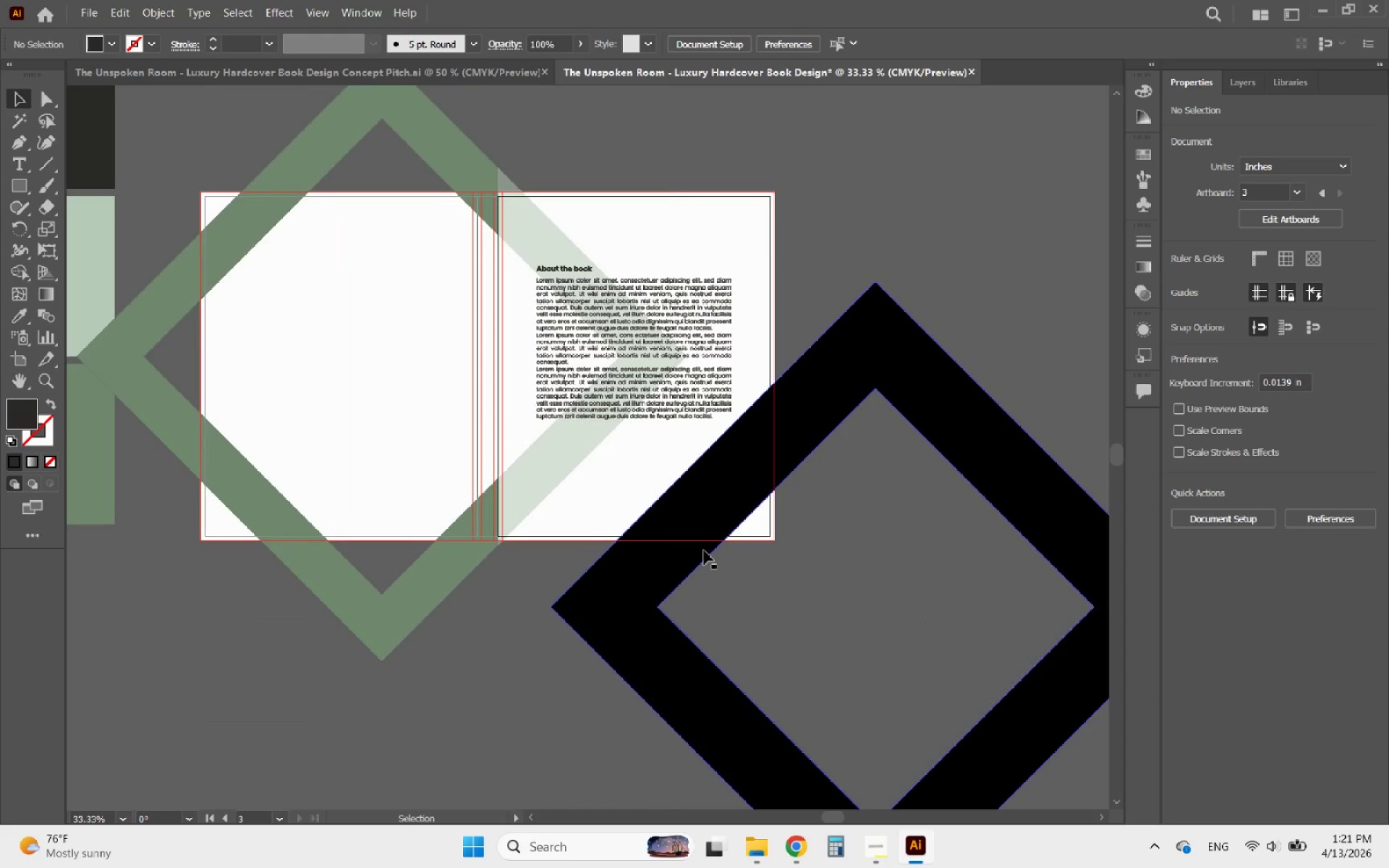 
hold_key(key=AltLeft, duration=0.41)
scroll: coordinate [692, 538], scroll_direction: up, amount: 2.0
 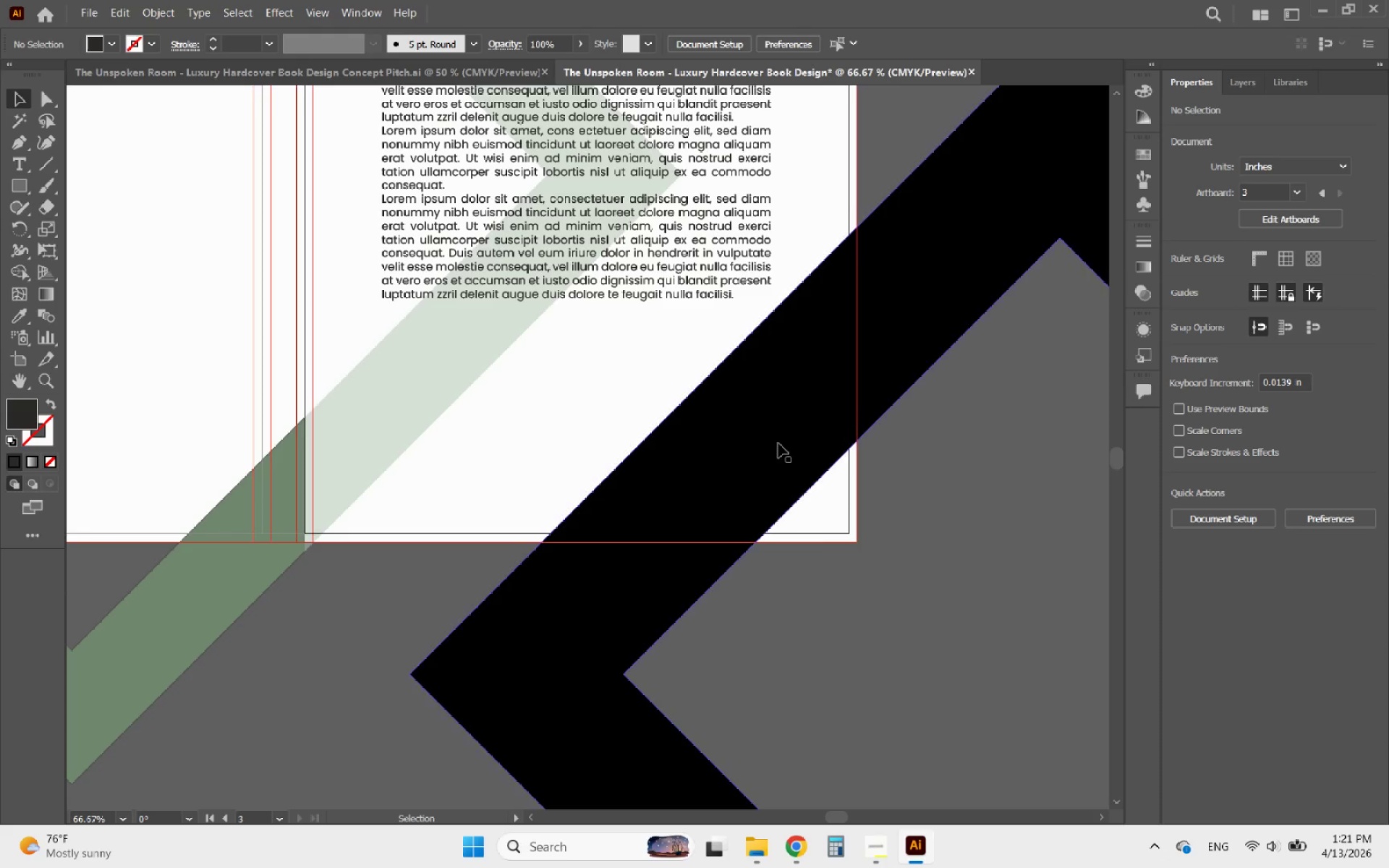 
left_click([774, 439])
 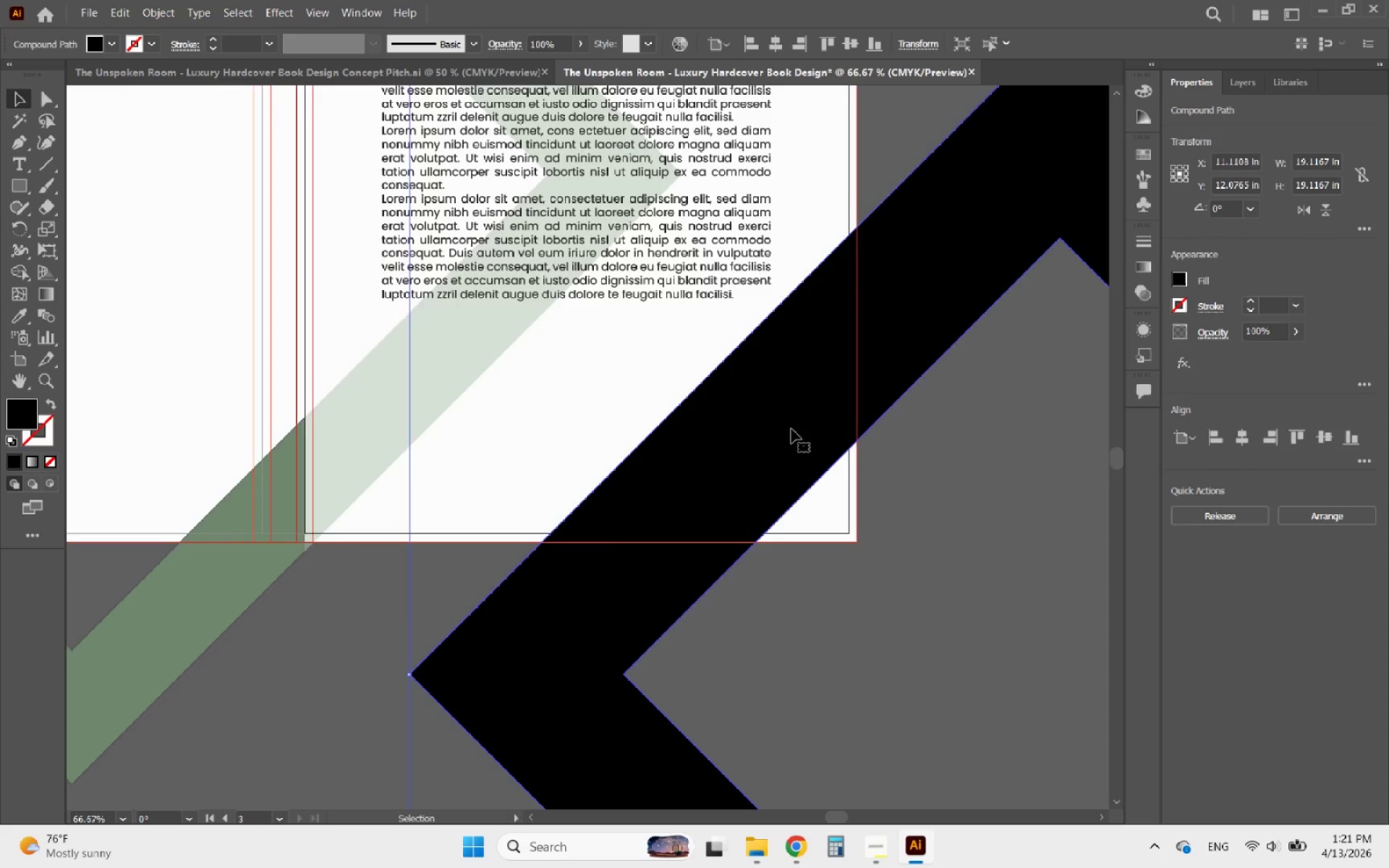 
hold_key(key=AltLeft, duration=0.36)
scroll: coordinate [788, 435], scroll_direction: down, amount: 3.0
 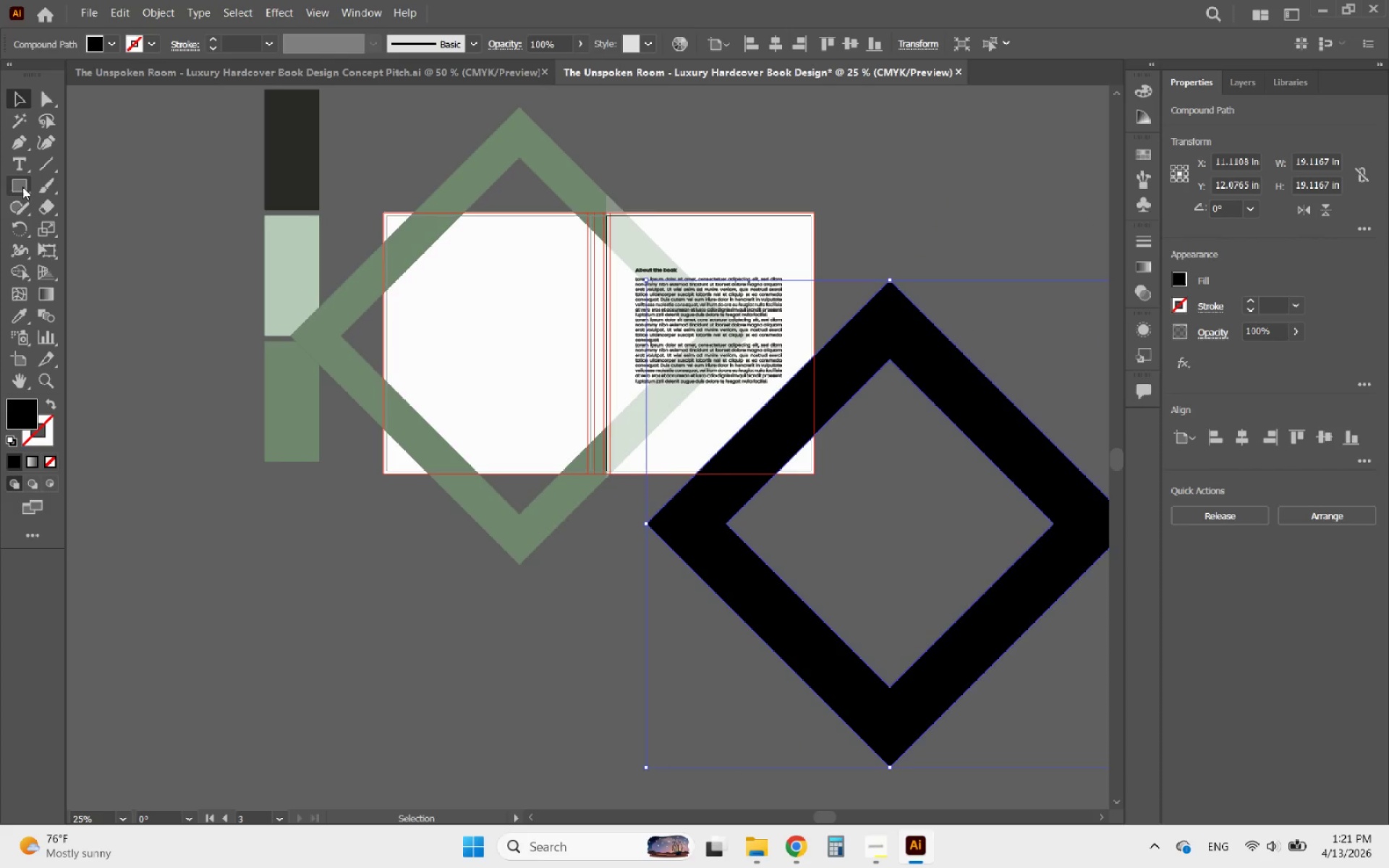 
left_click([22, 141])
 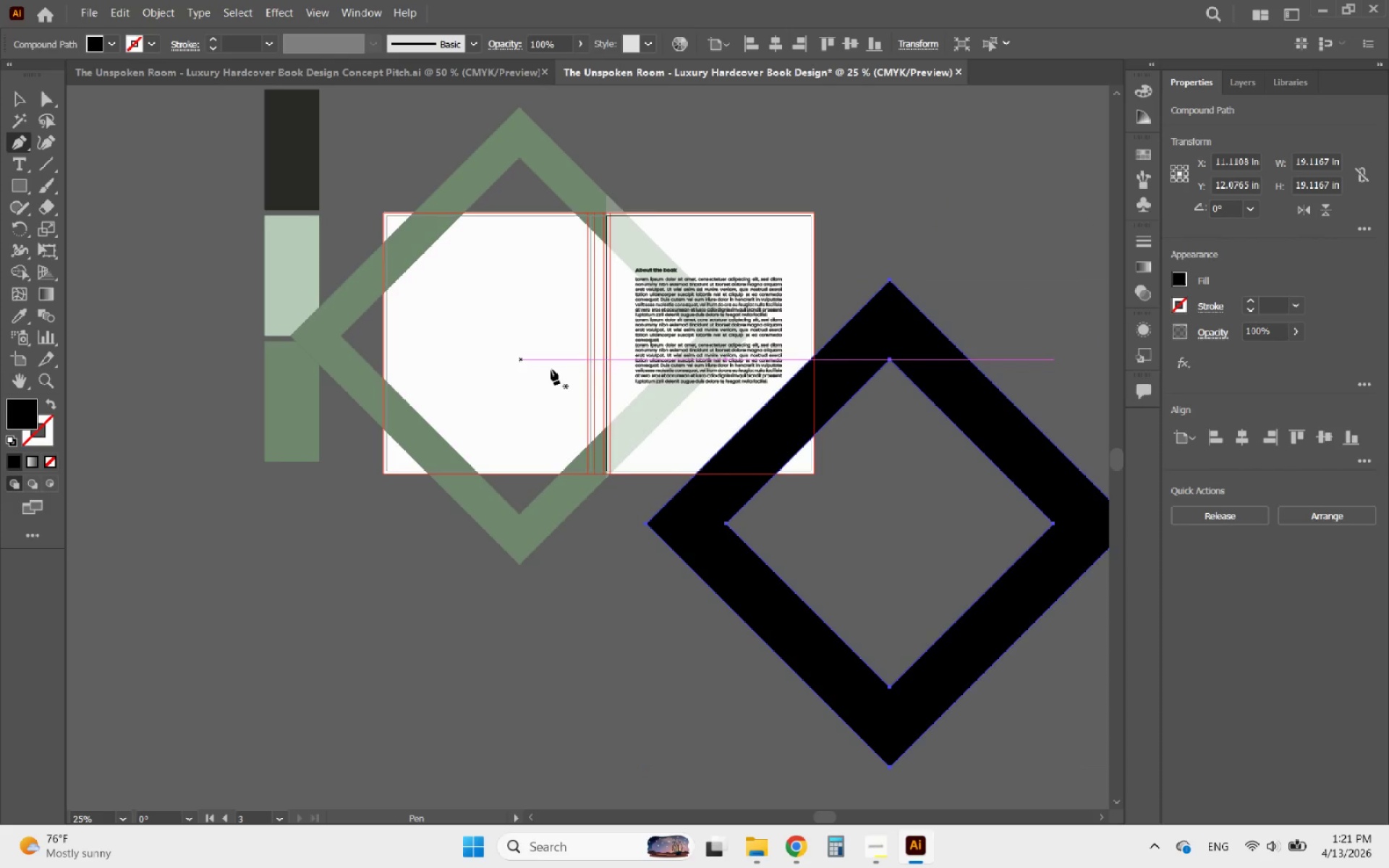 
hold_key(key=AltLeft, duration=0.7)
scroll: coordinate [763, 393], scroll_direction: up, amount: 2.0
 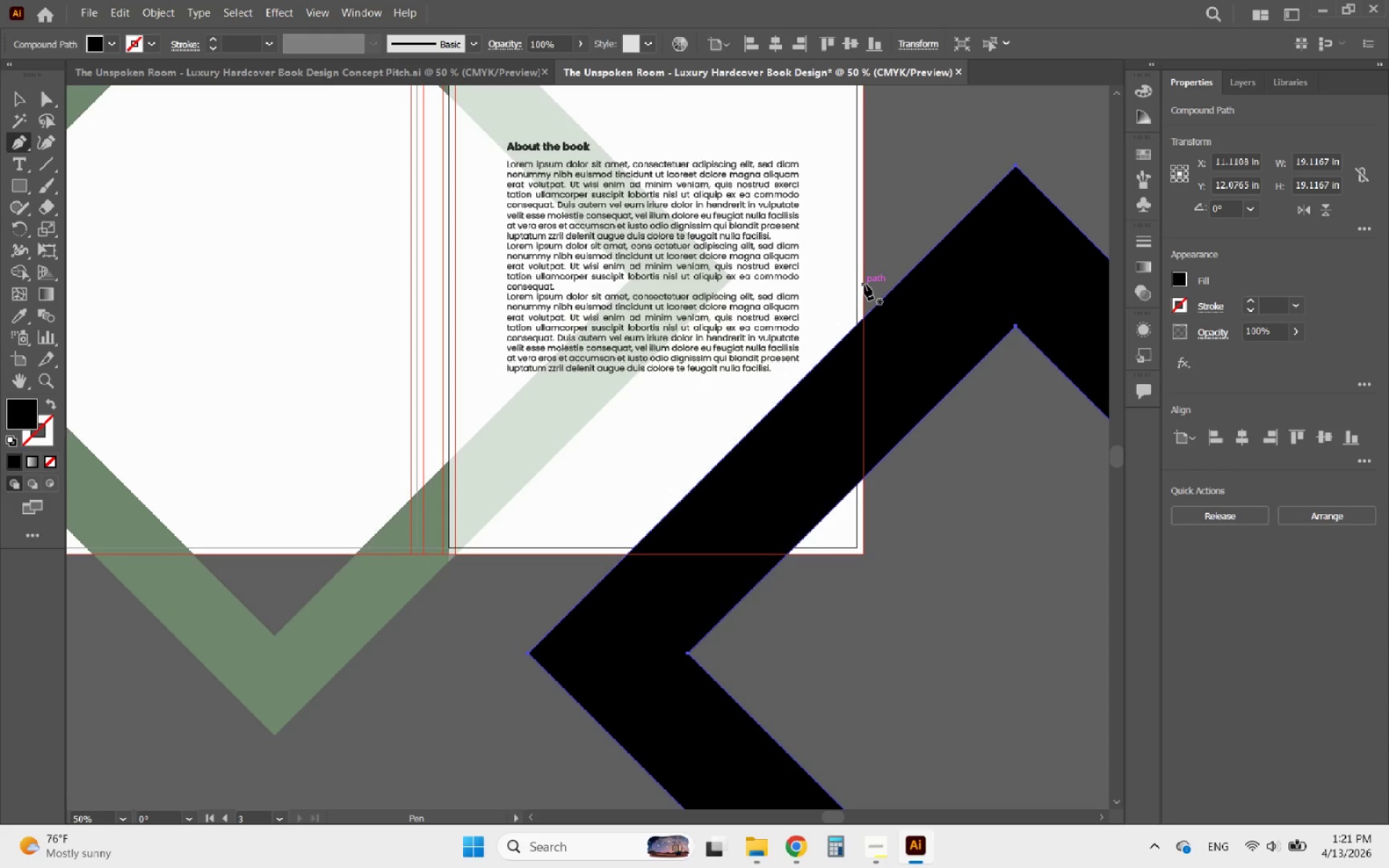 
left_click([862, 284])
 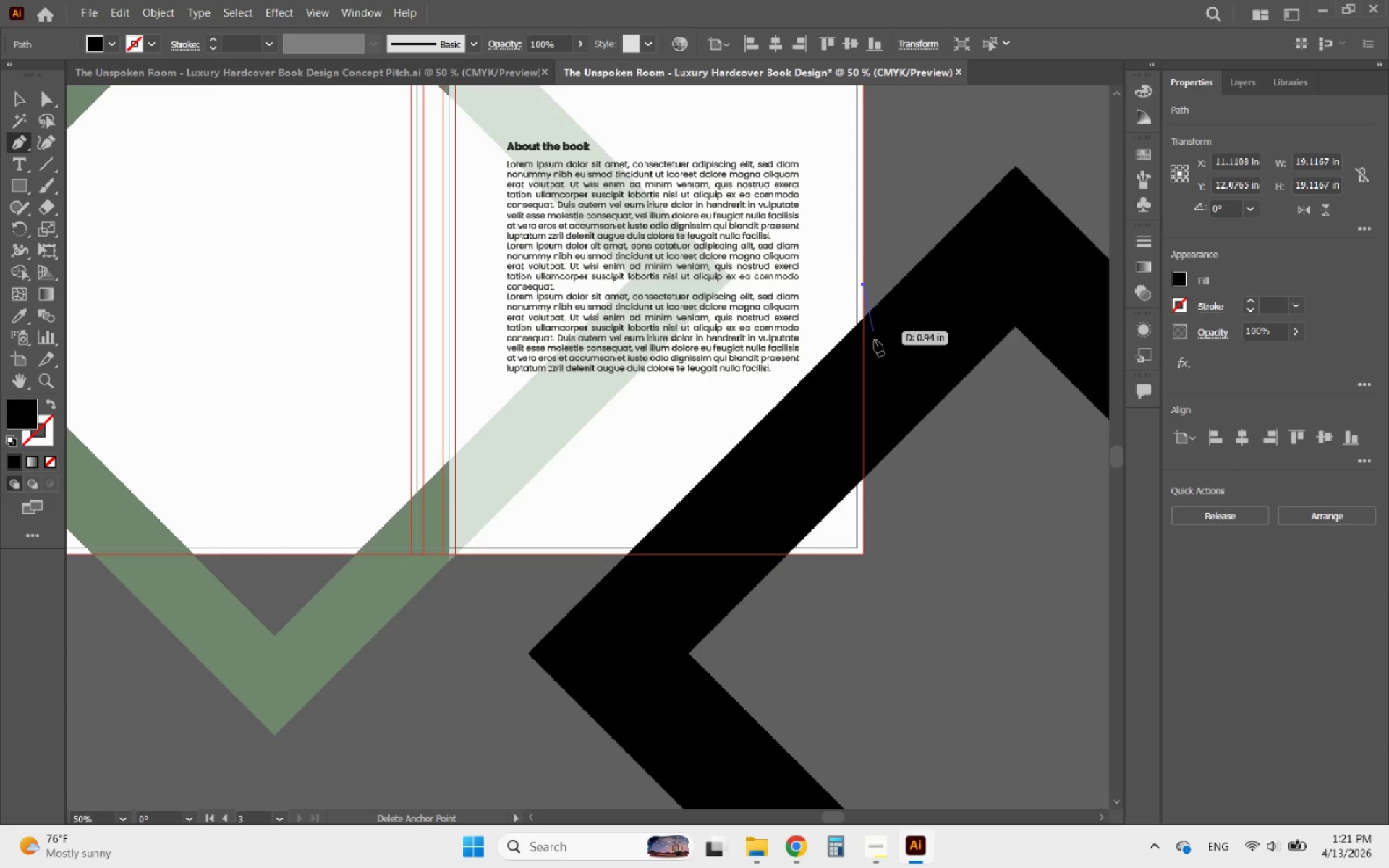 
hold_key(key=ShiftLeft, duration=1.81)
left_click([864, 556])
 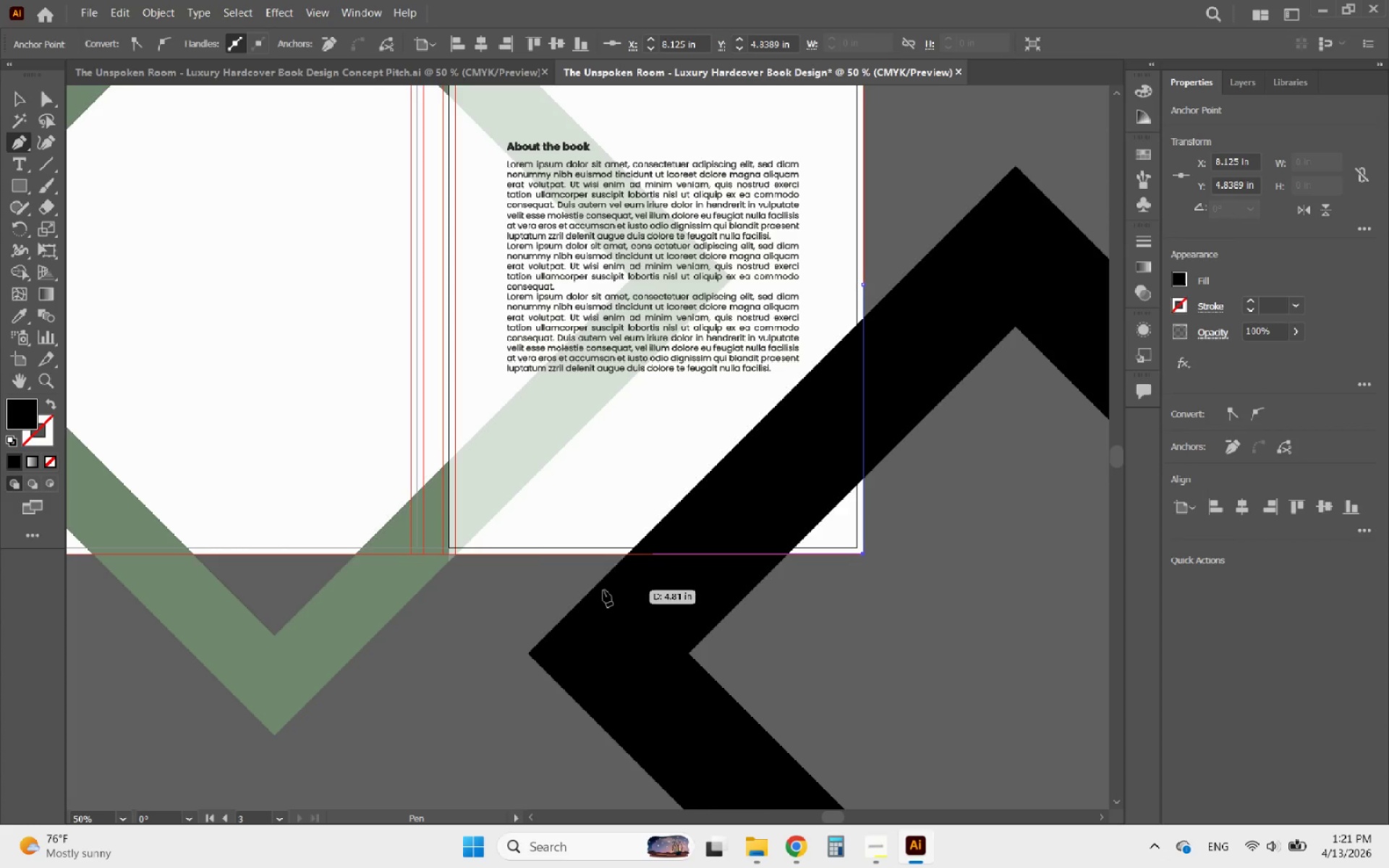 
hold_key(key=ShiftLeft, duration=0.77)
 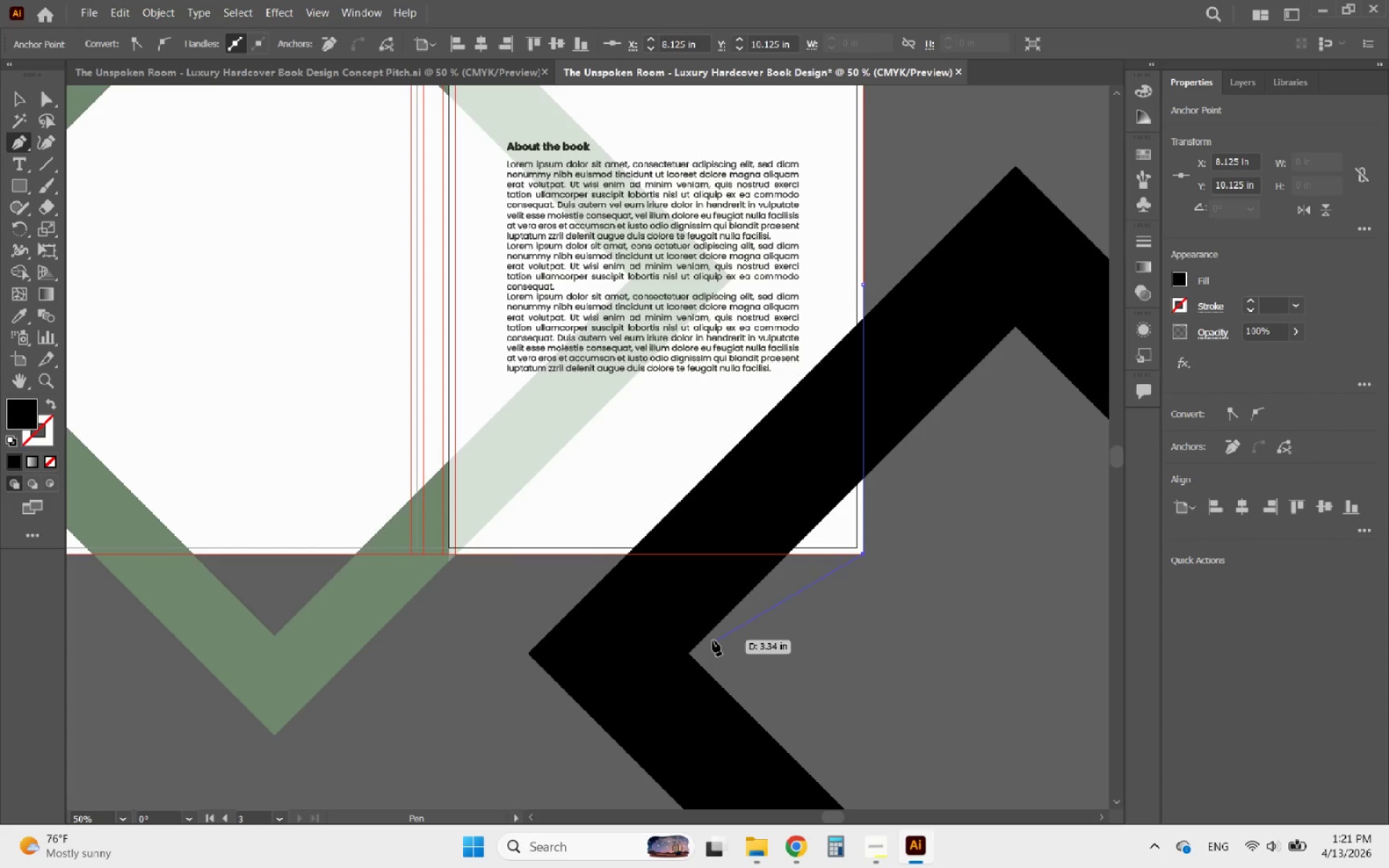 
hold_key(key=ShiftLeft, duration=1.58)
left_click([572, 559])
 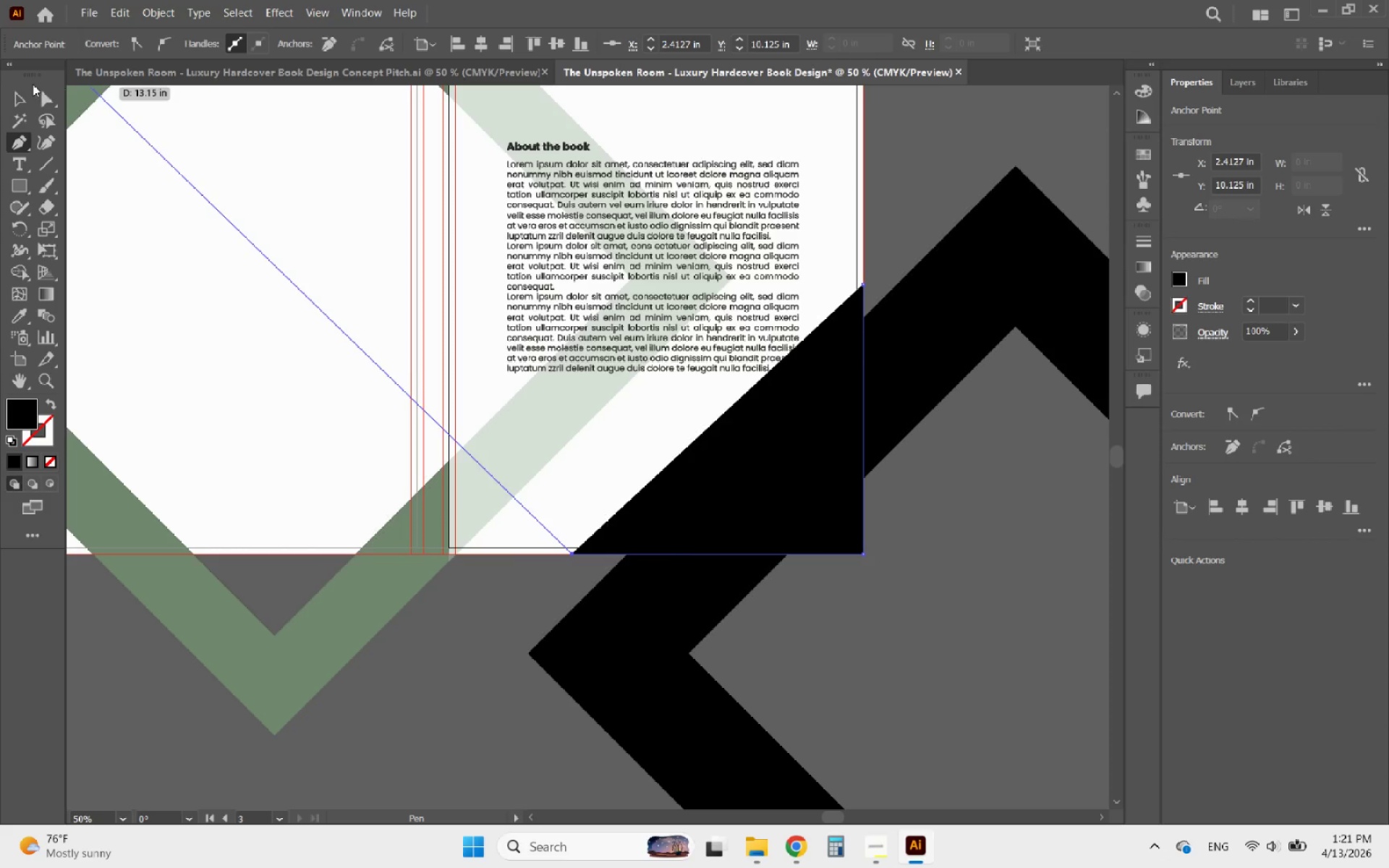 
left_click([18, 93])
 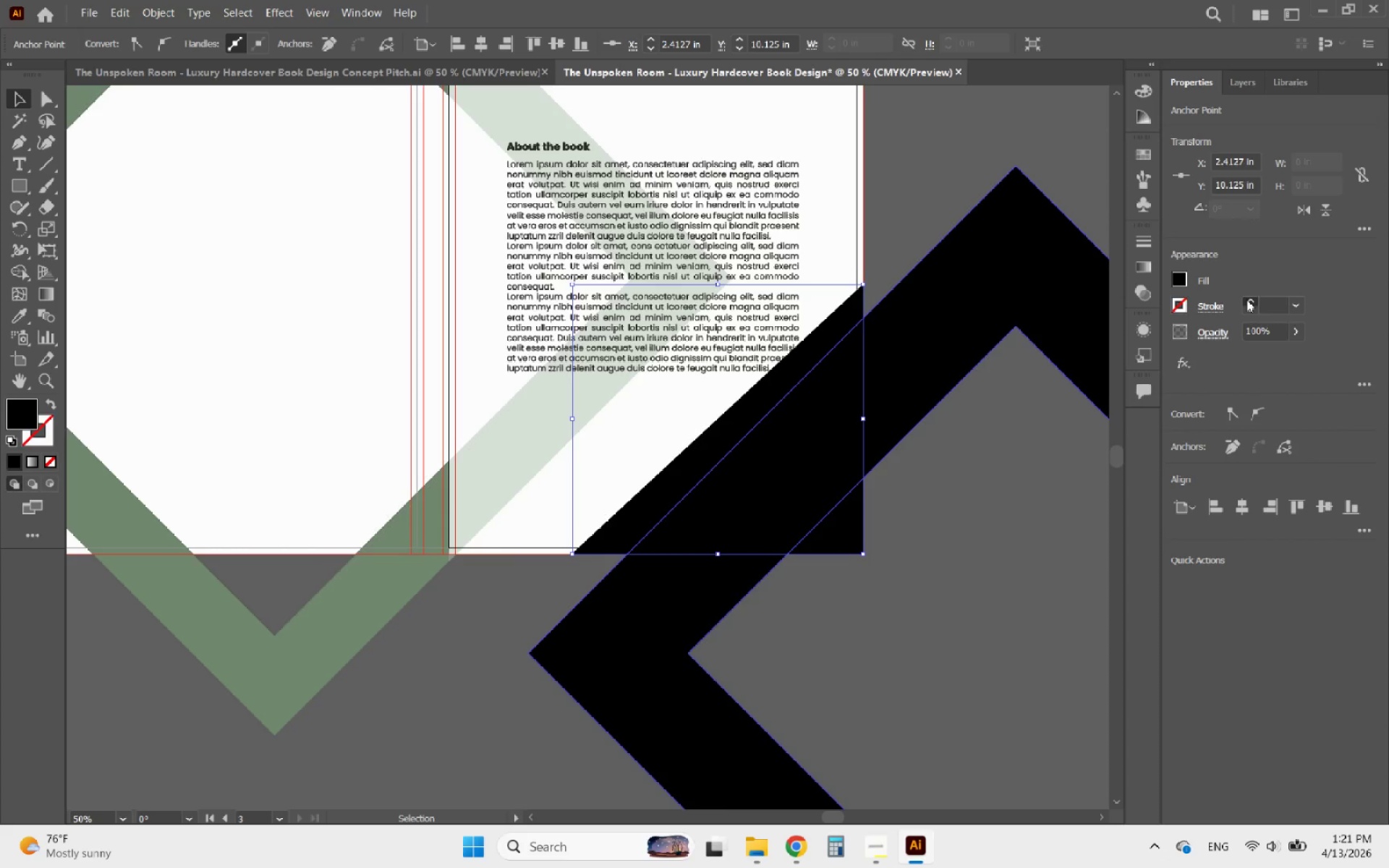 
double_click([1172, 270])
 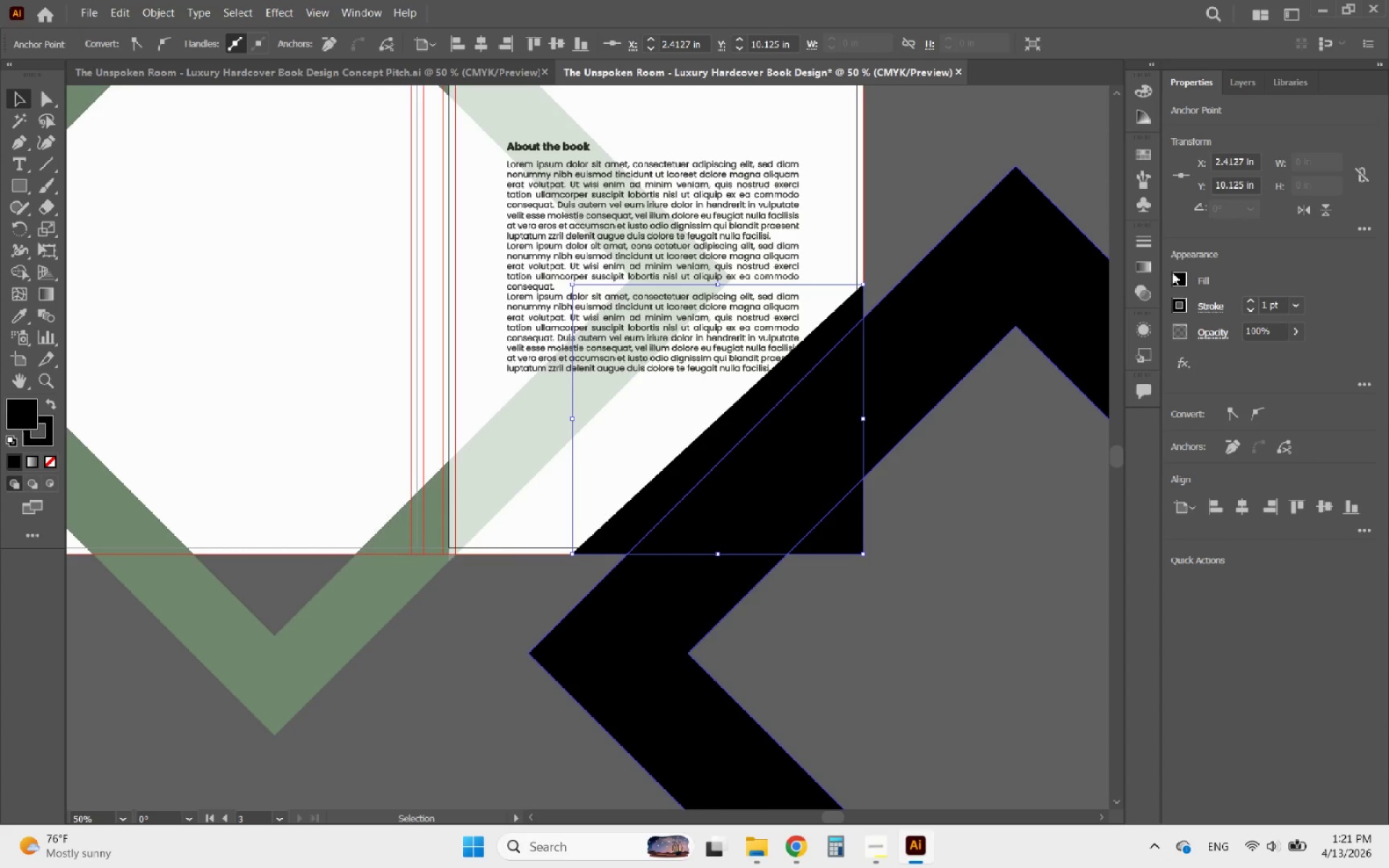 
triple_click([1173, 272])
 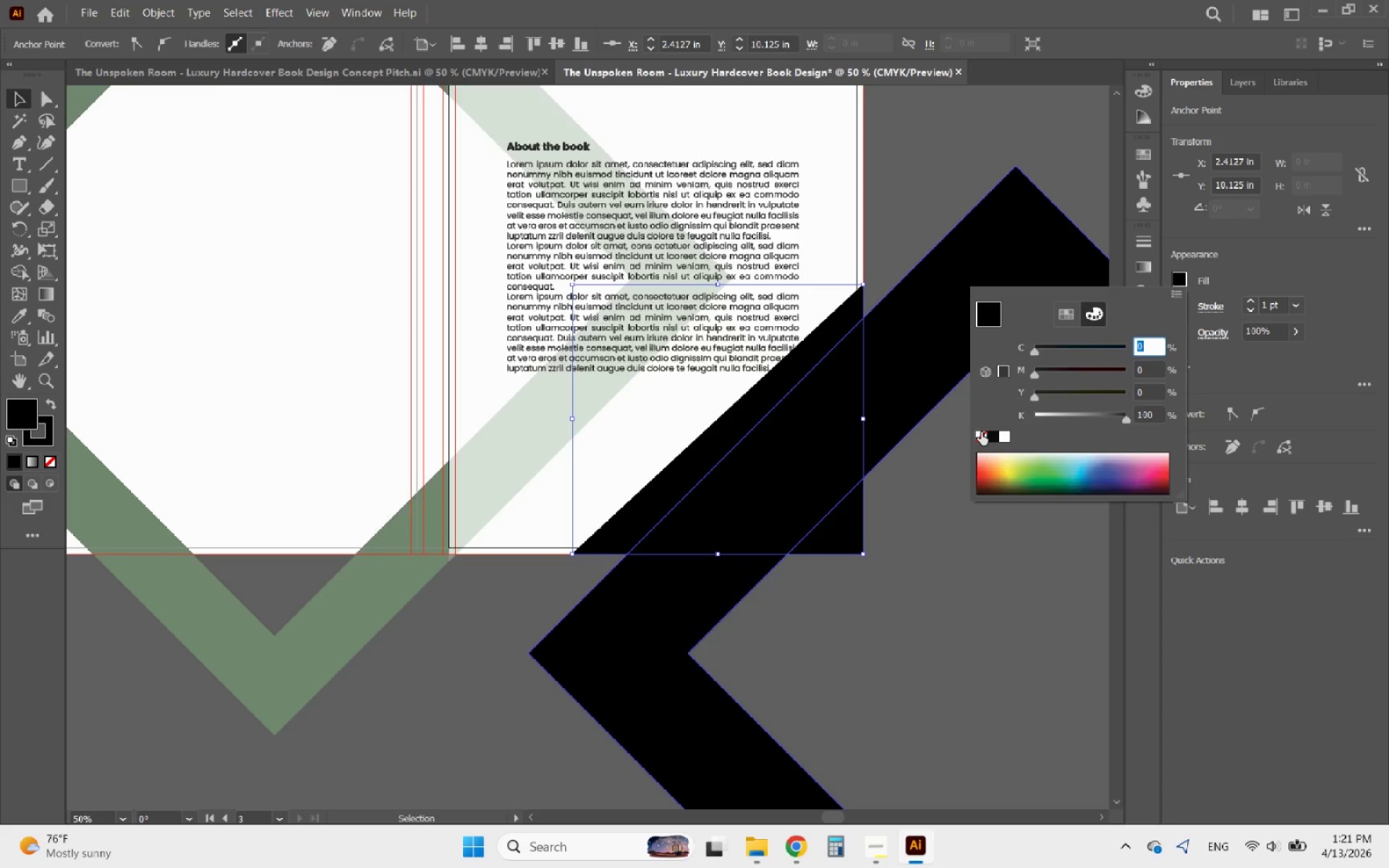 
left_click([980, 432])
 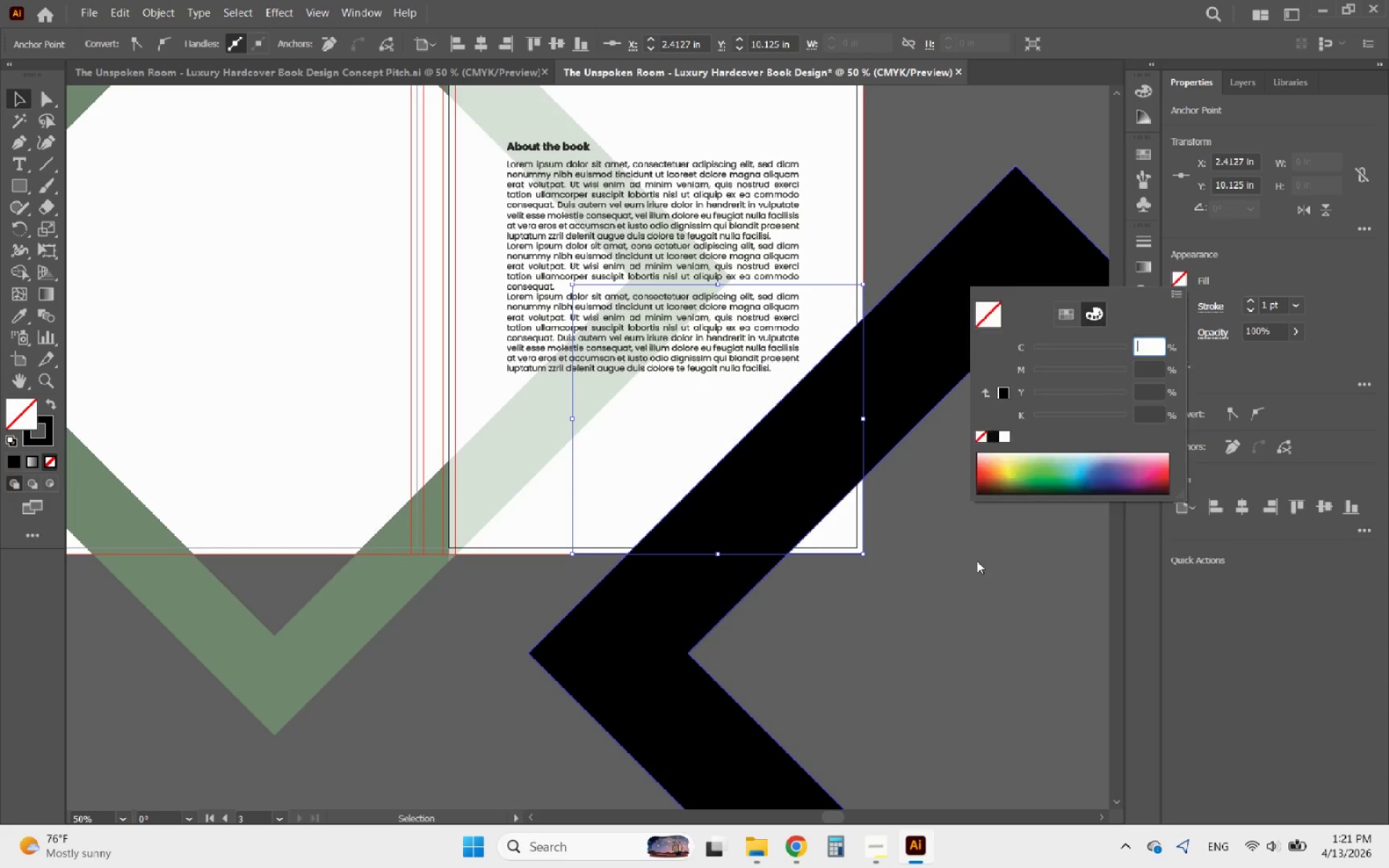 
left_click([977, 561])
 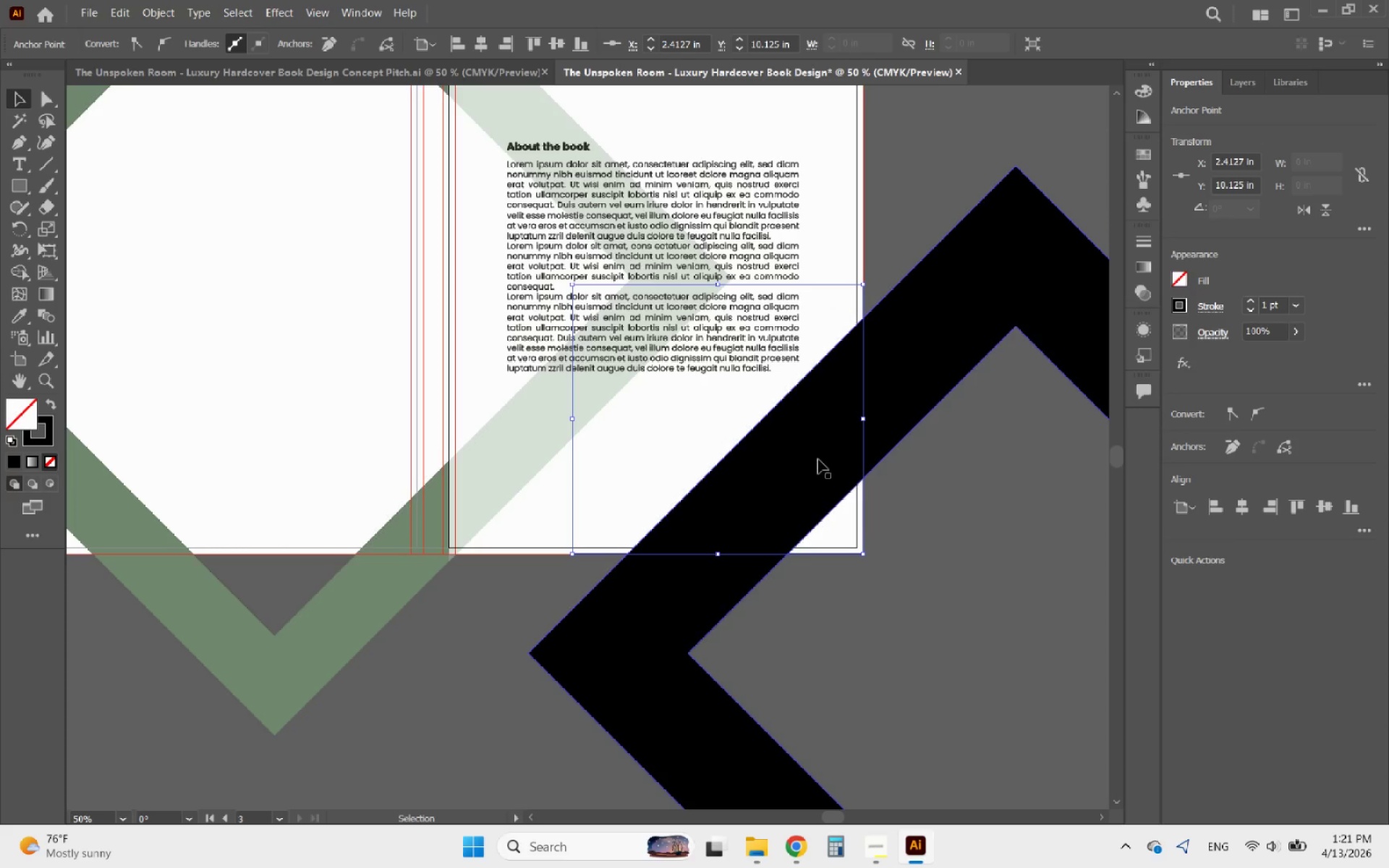 
hold_key(key=ShiftLeft, duration=0.31)
left_click([817, 459])
 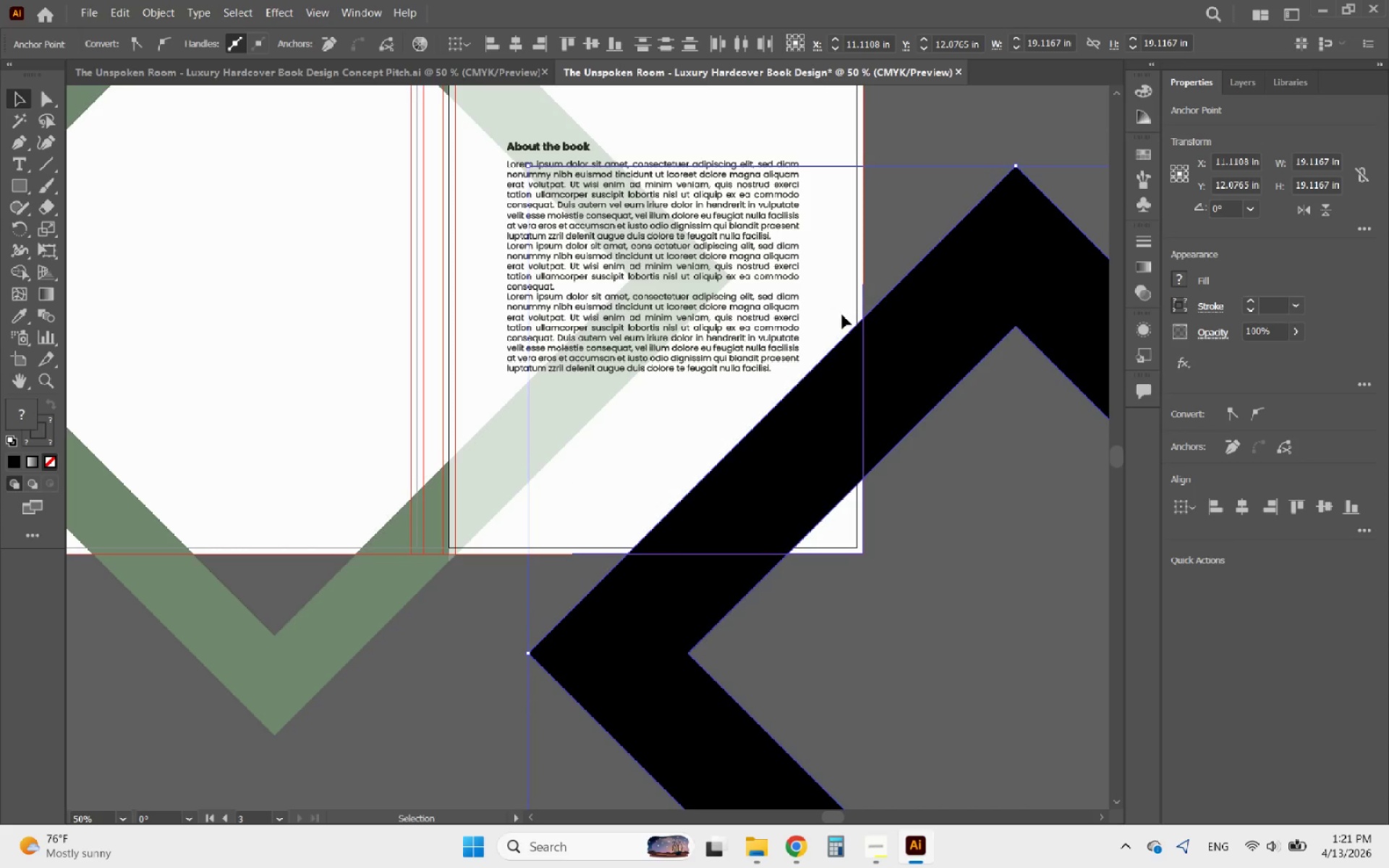 
left_click_drag(start_coordinate=[917, 501], to_coordinate=[911, 501])
 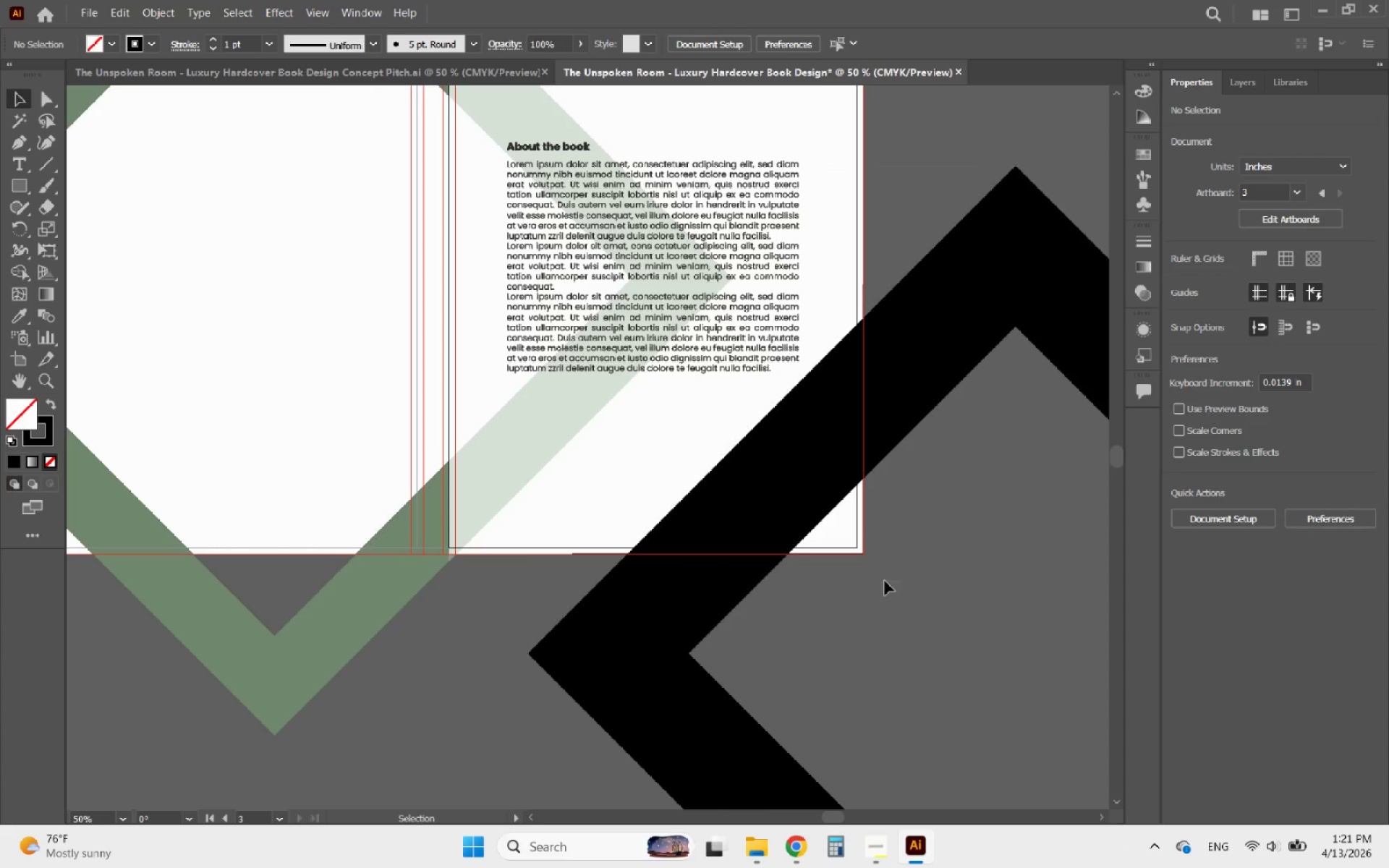 
left_click_drag(start_coordinate=[900, 581], to_coordinate=[841, 542])
 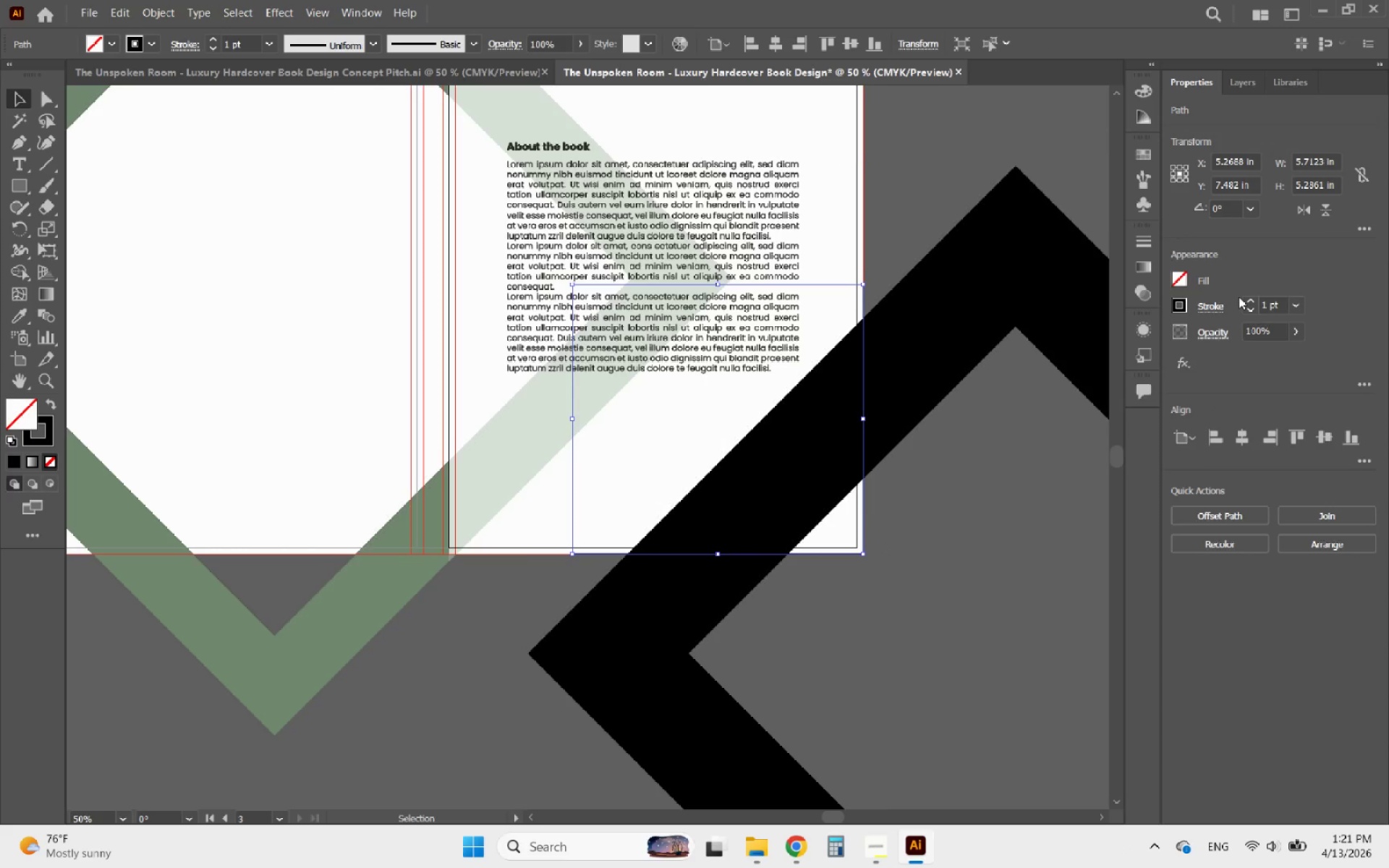 
hold_key(key=ShiftLeft, duration=0.59)
left_click([930, 354])
 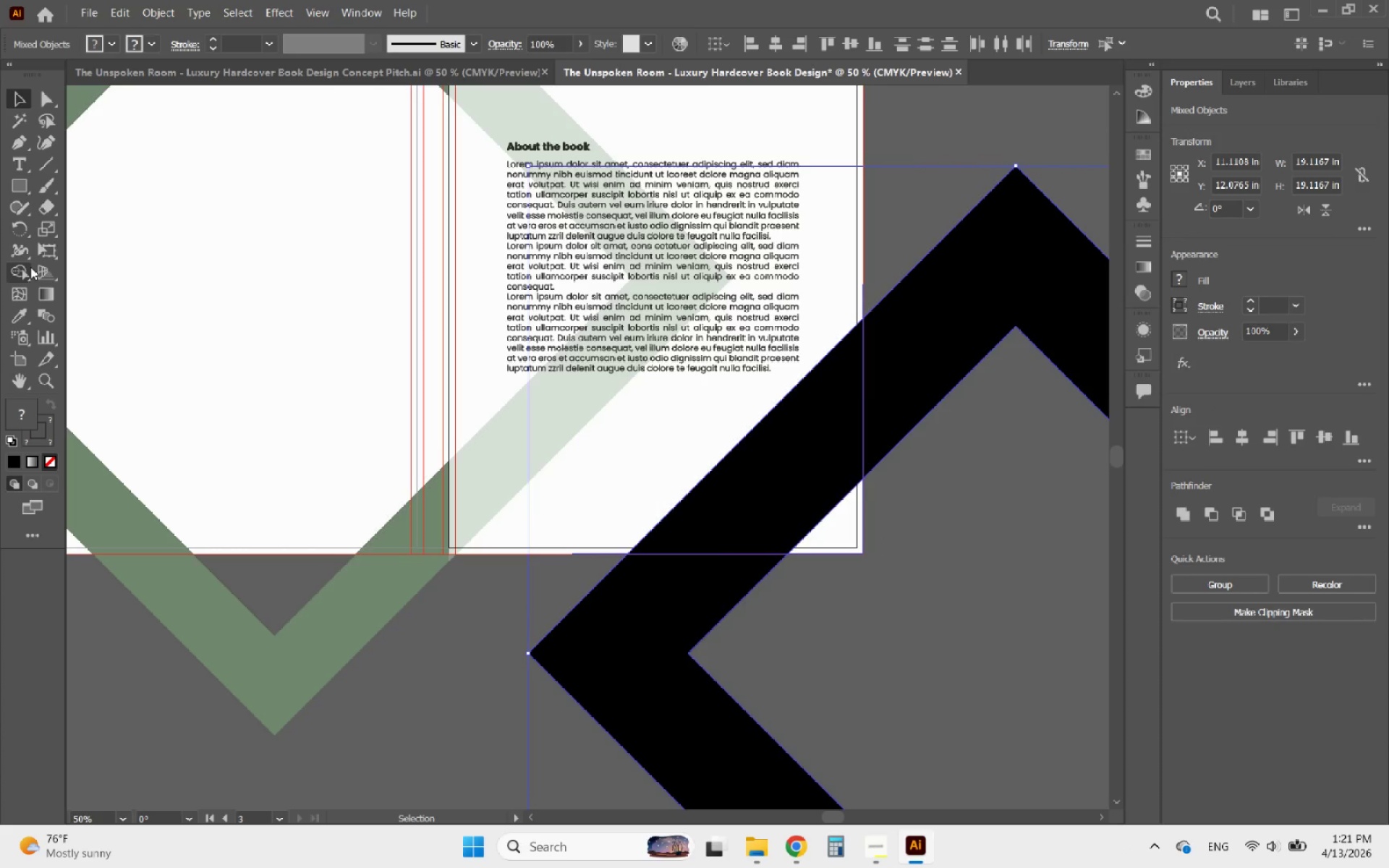 
left_click([18, 269])
 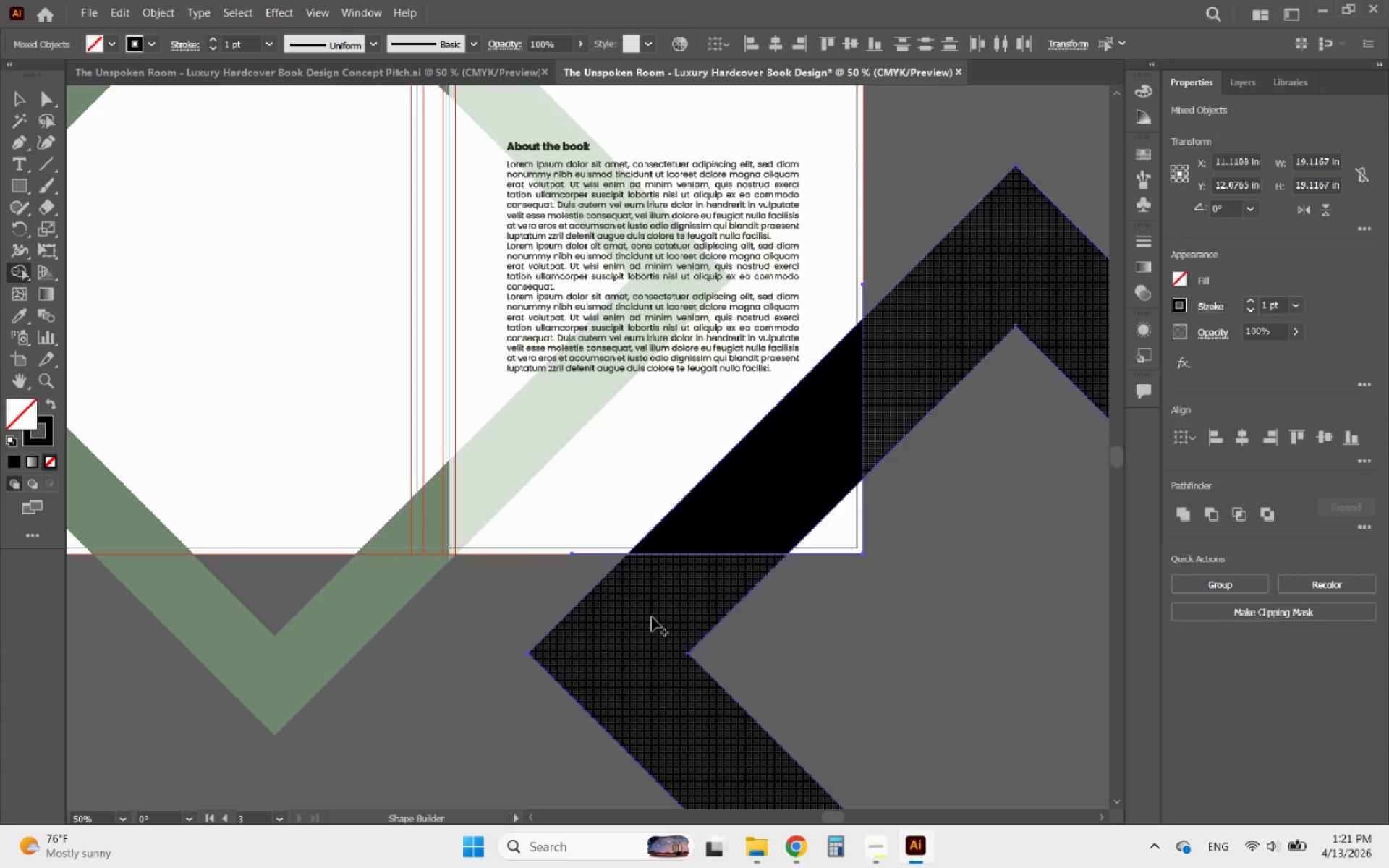 
left_click_drag(start_coordinate=[649, 613], to_coordinate=[602, 639])
 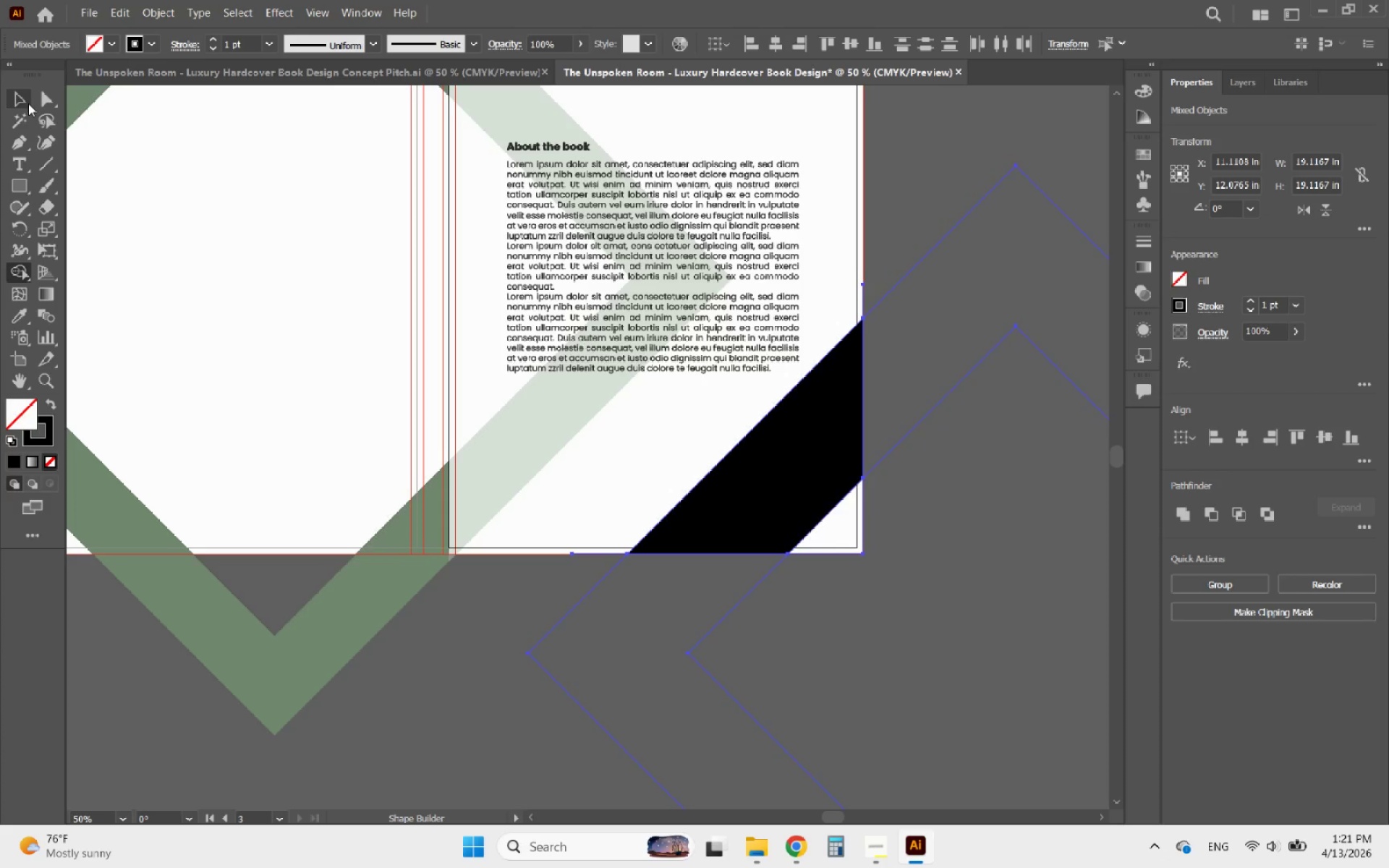 
left_click([25, 102])
 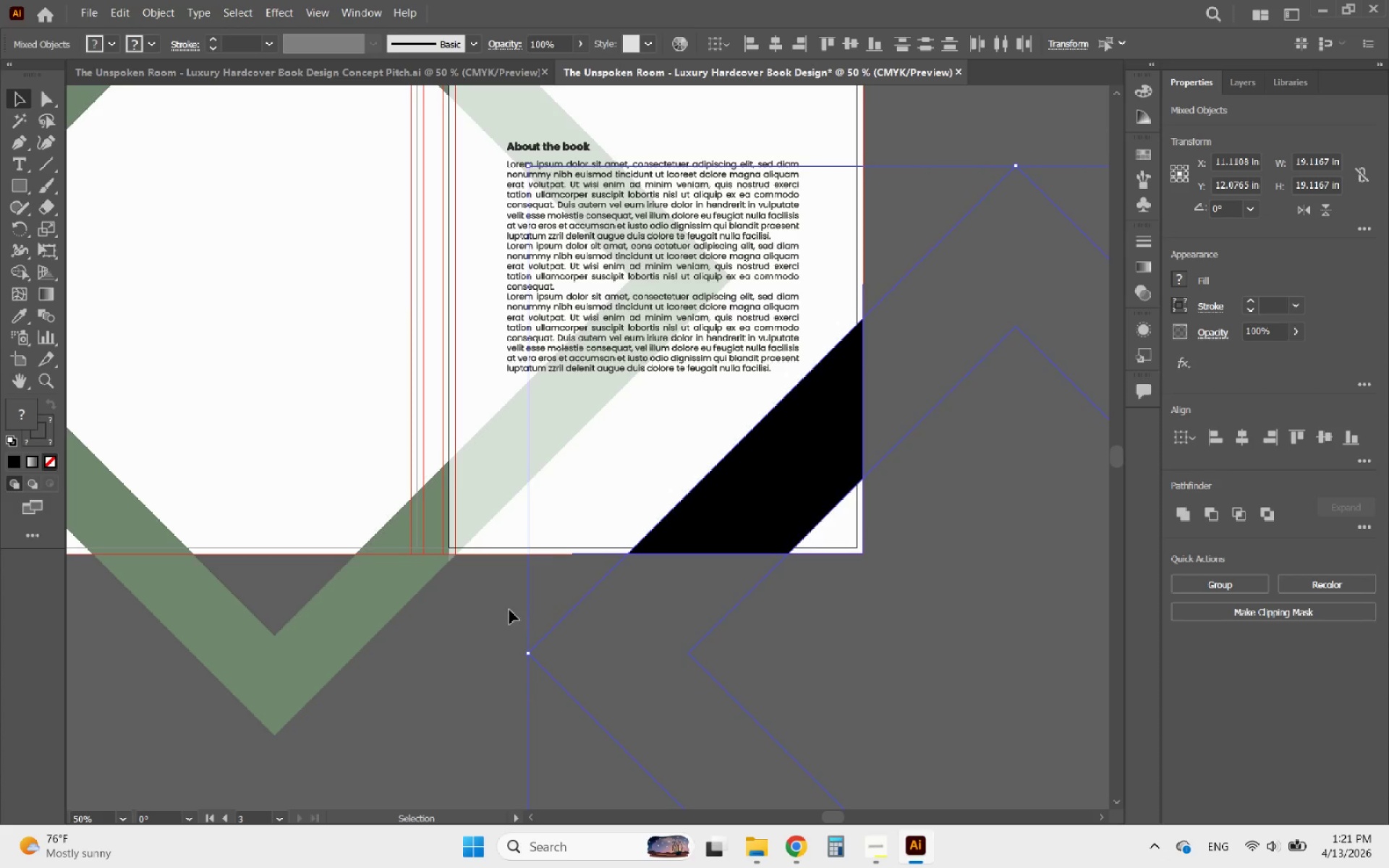 
left_click([507, 613])
 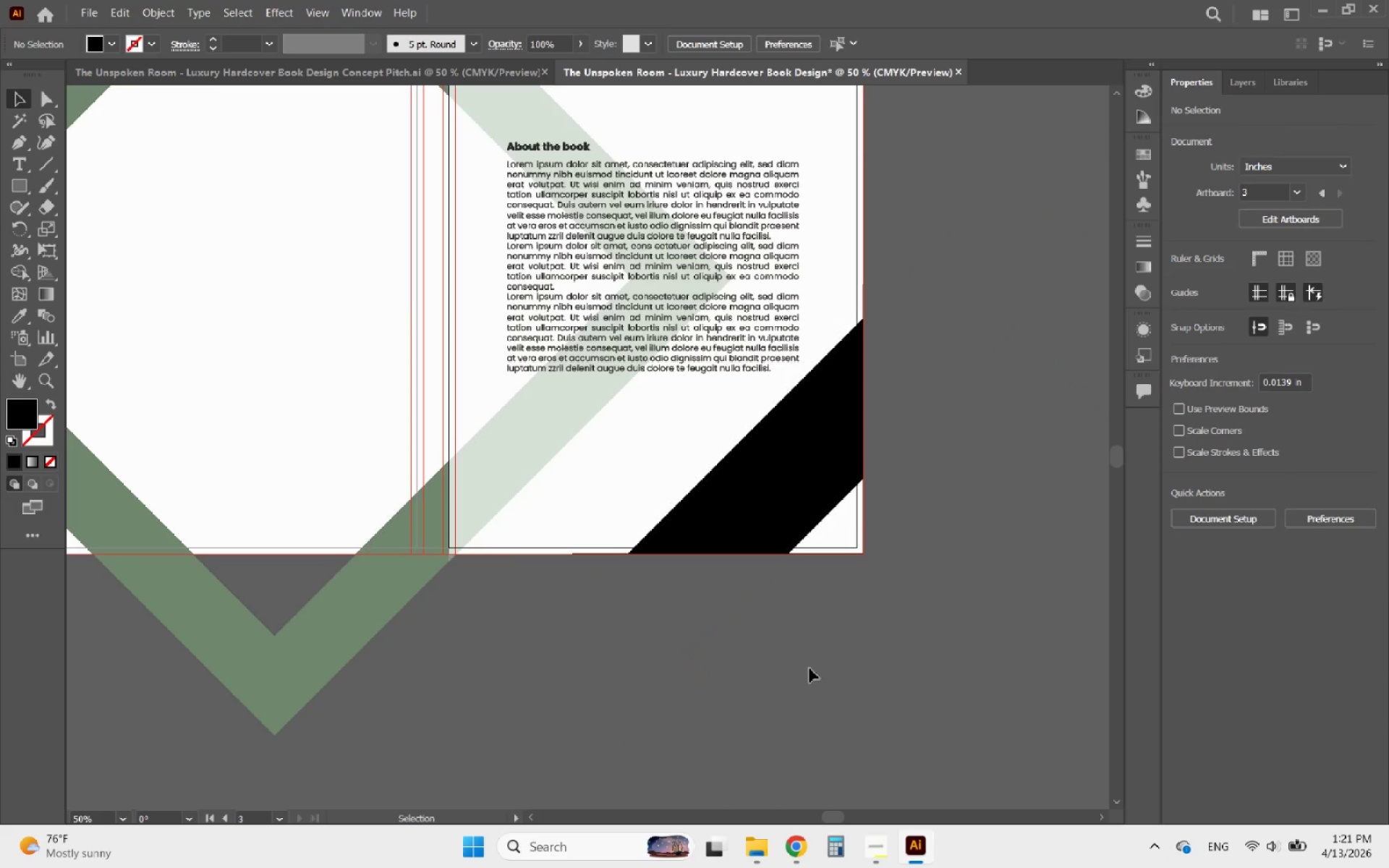 
left_click_drag(start_coordinate=[811, 668], to_coordinate=[549, 600])
 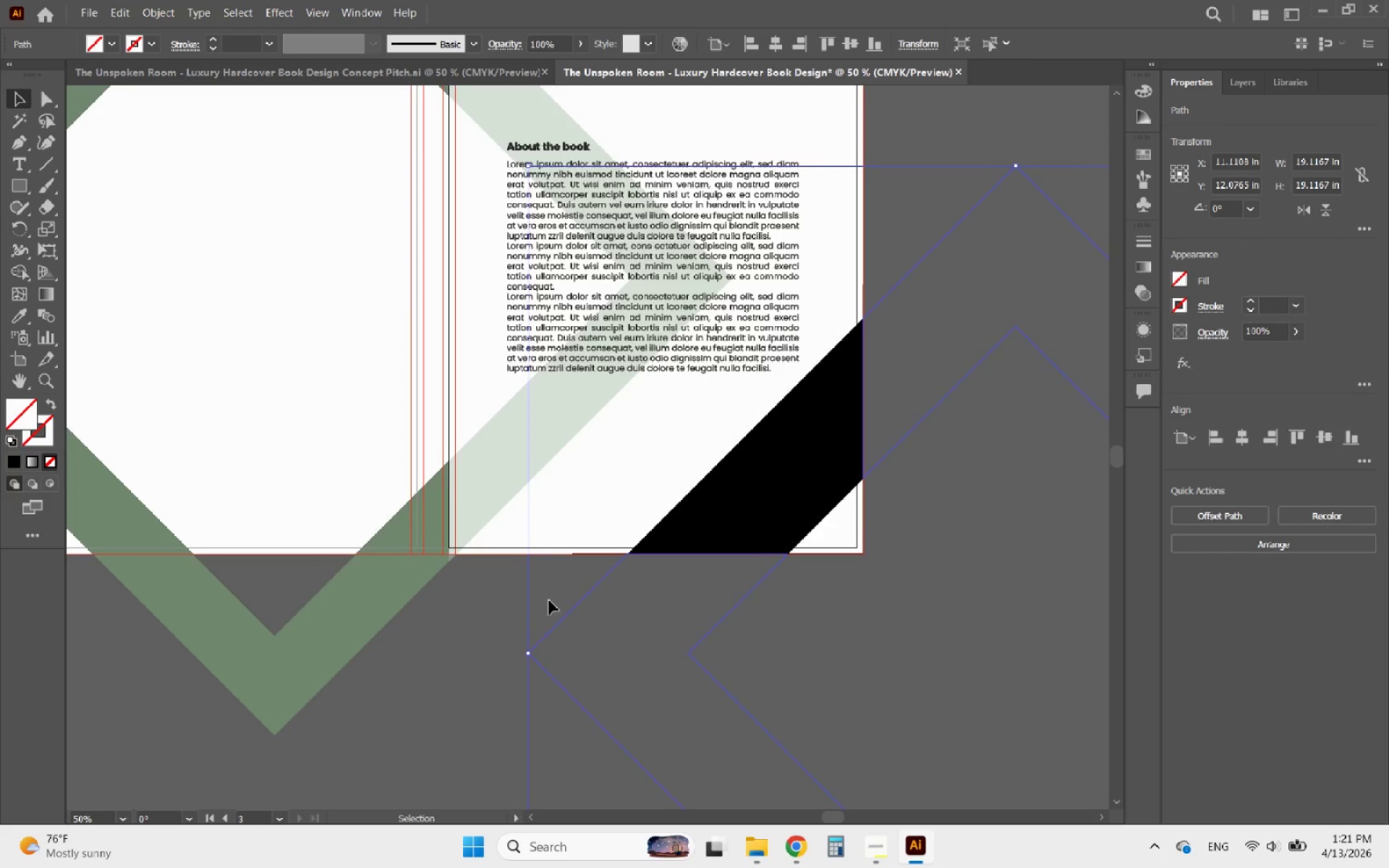 
key(Delete)
 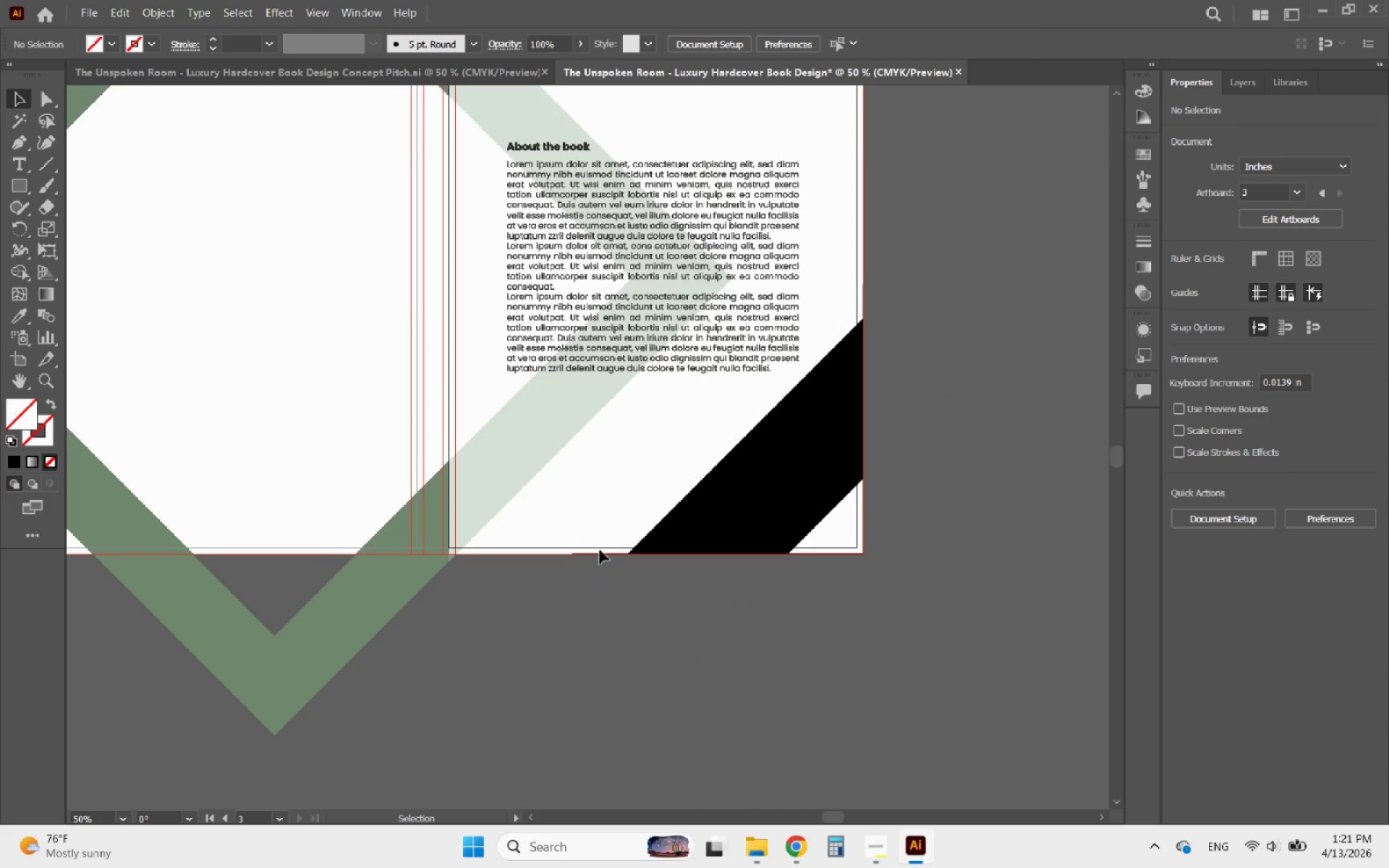 
left_click([599, 550])
 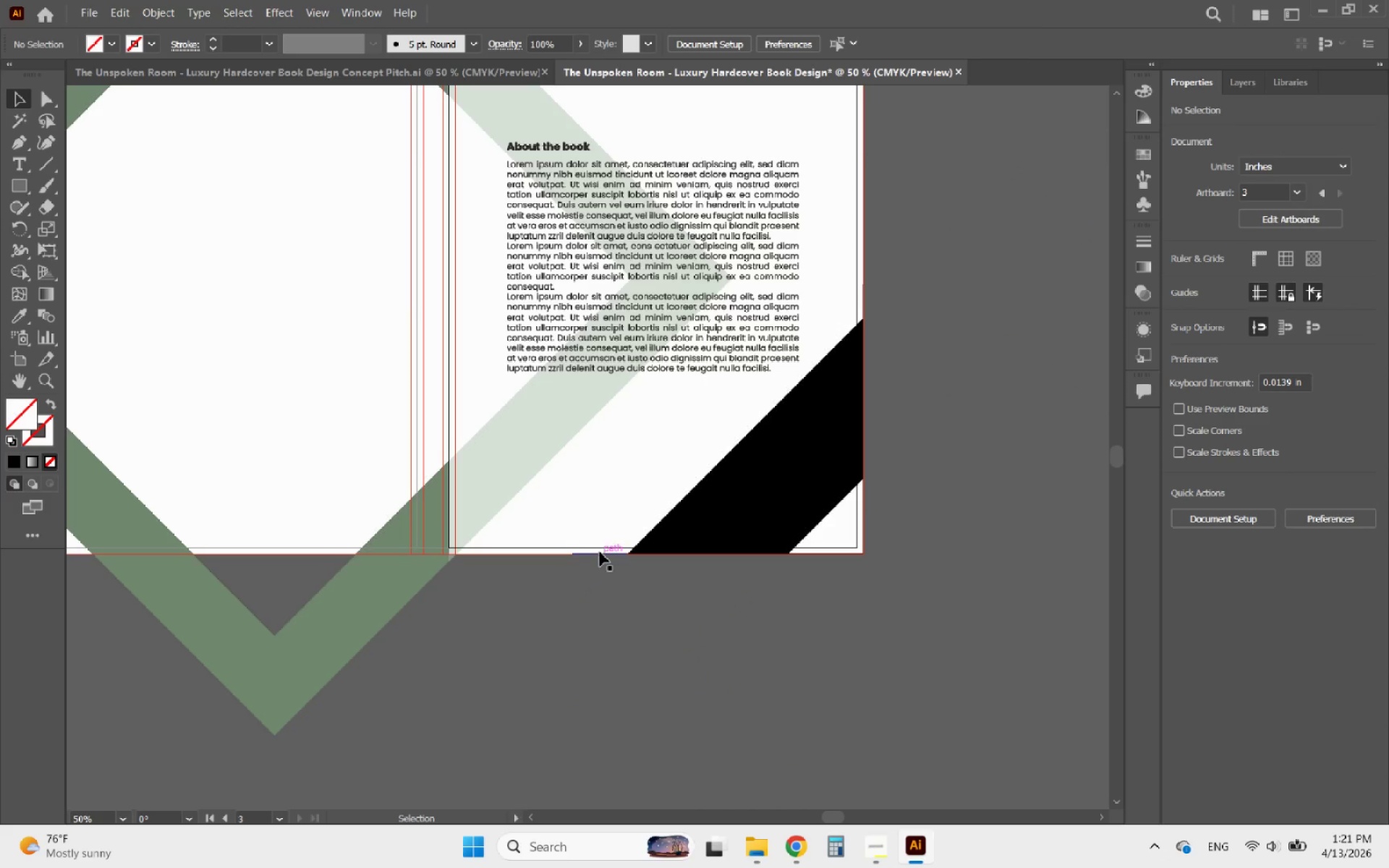 
left_click([600, 552])
 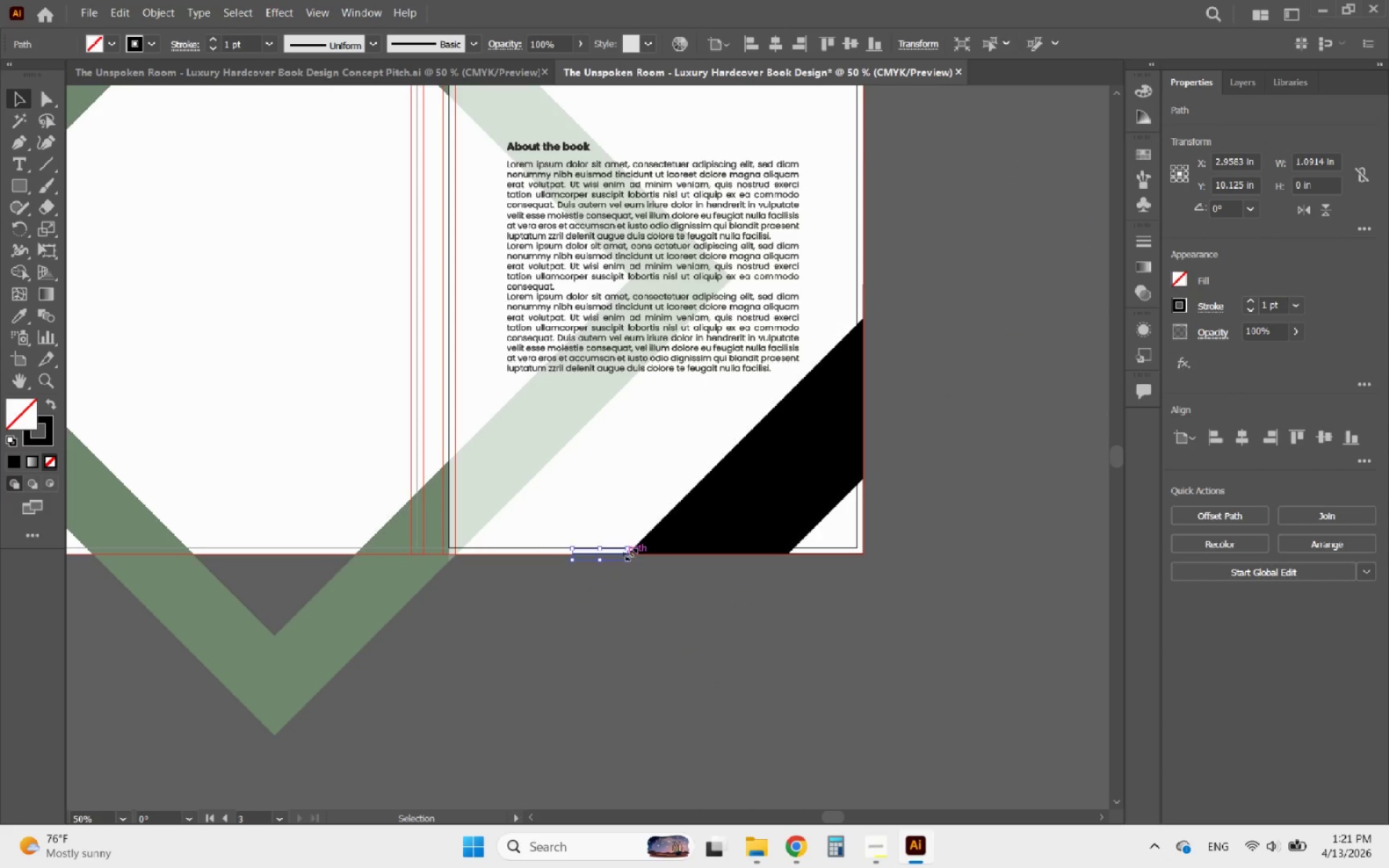 
key(Delete)
 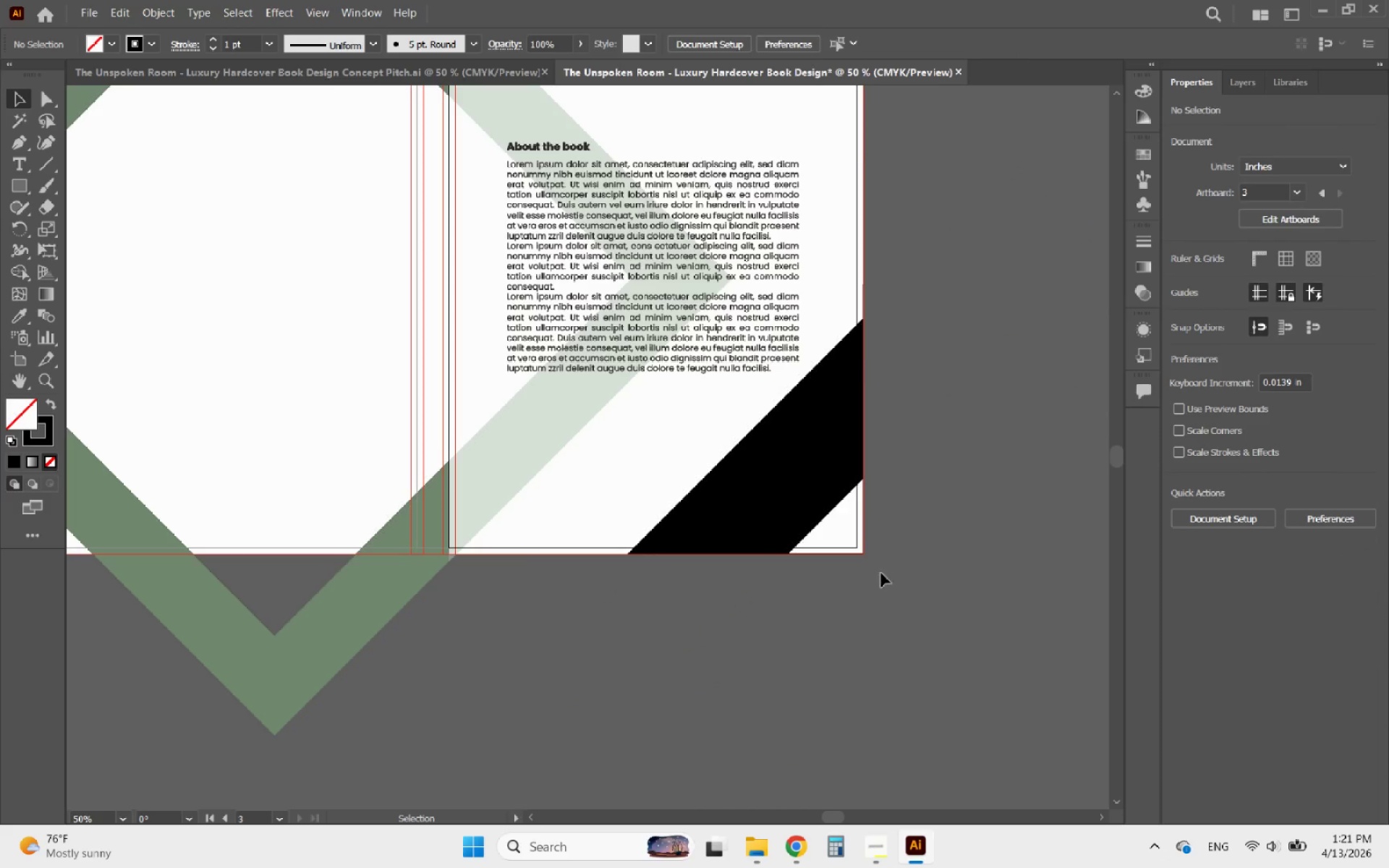 
left_click_drag(start_coordinate=[880, 573], to_coordinate=[832, 542])
 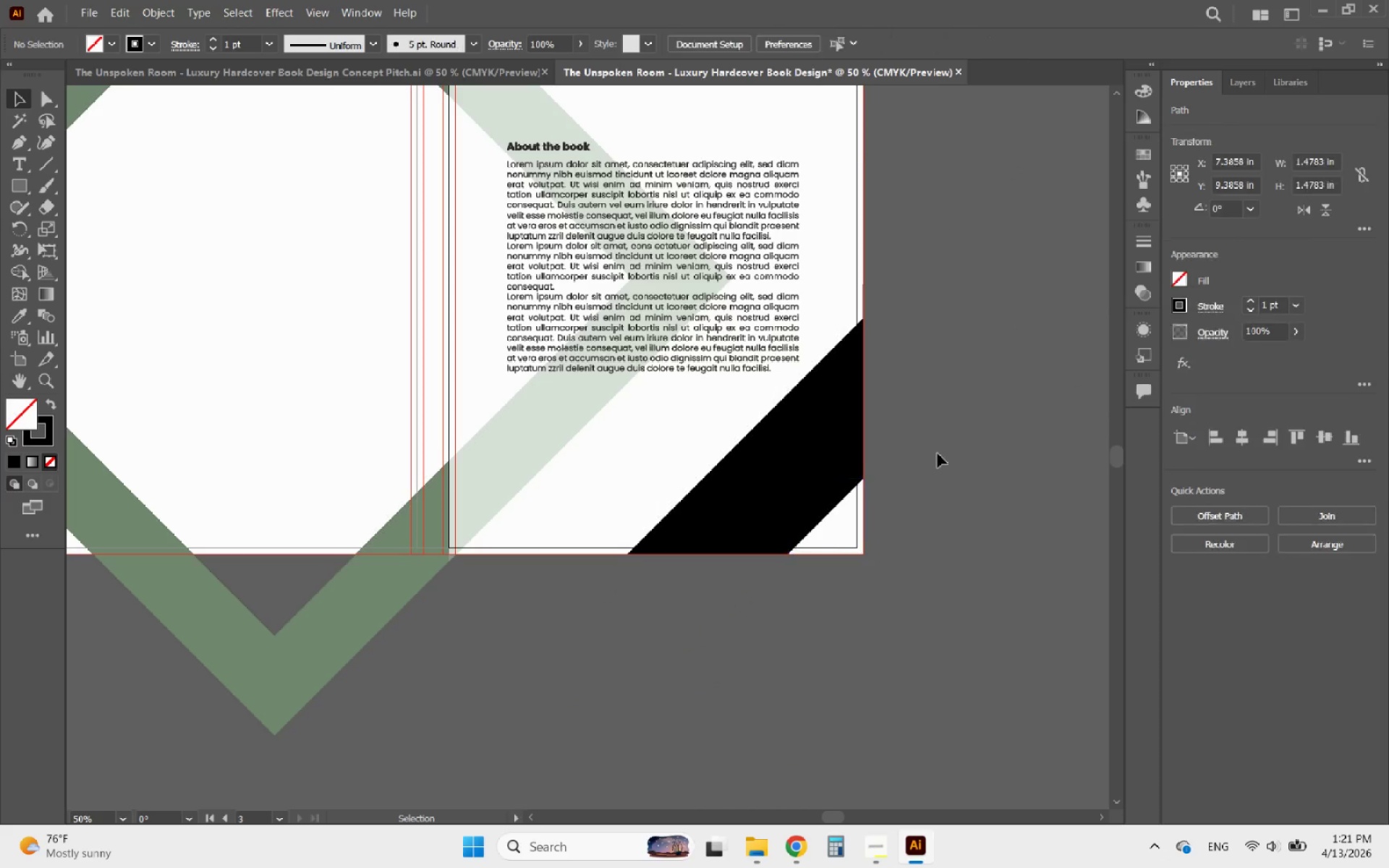 
key(Delete)
 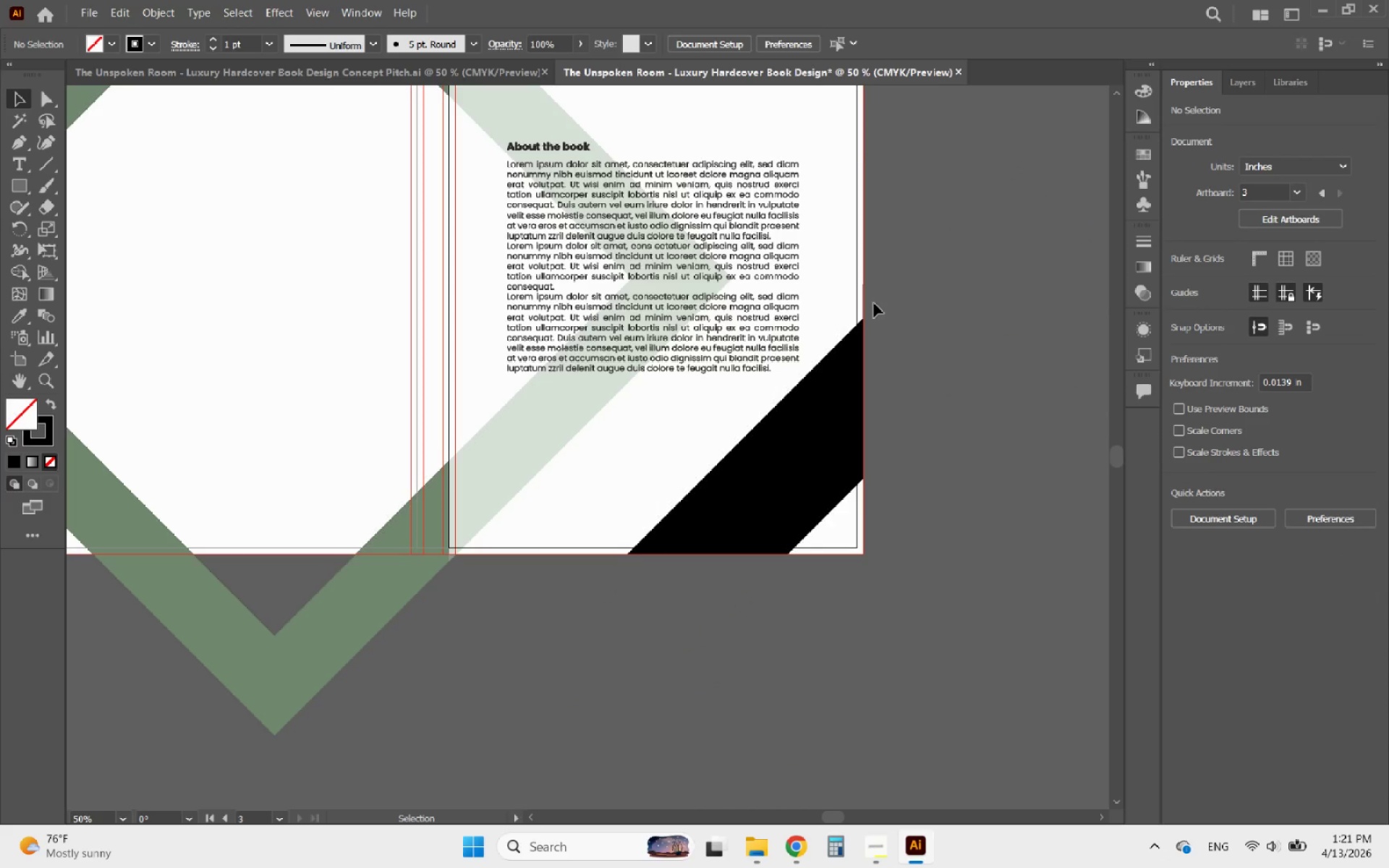 
left_click_drag(start_coordinate=[874, 303], to_coordinate=[840, 294])
 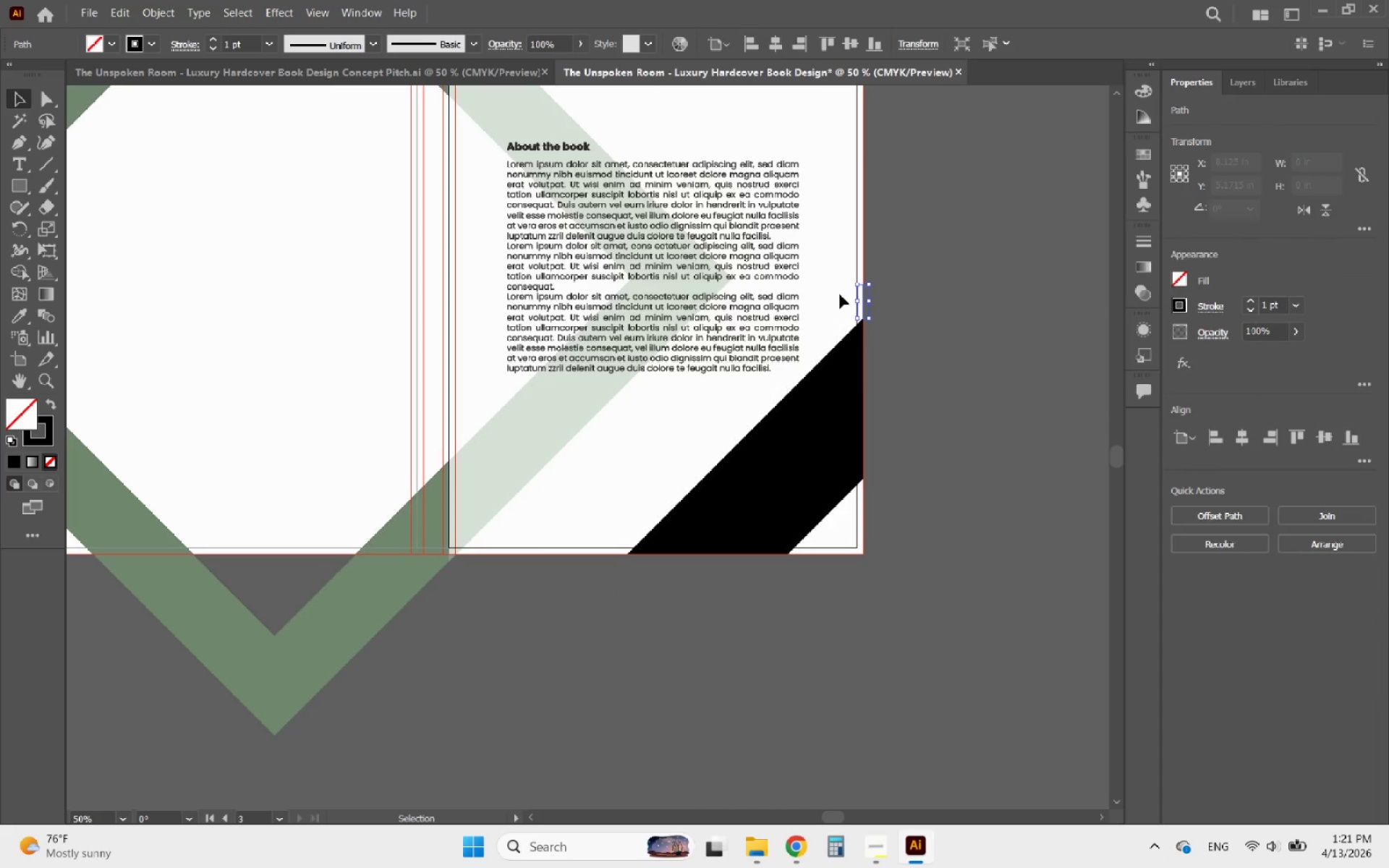 
key(Delete)
 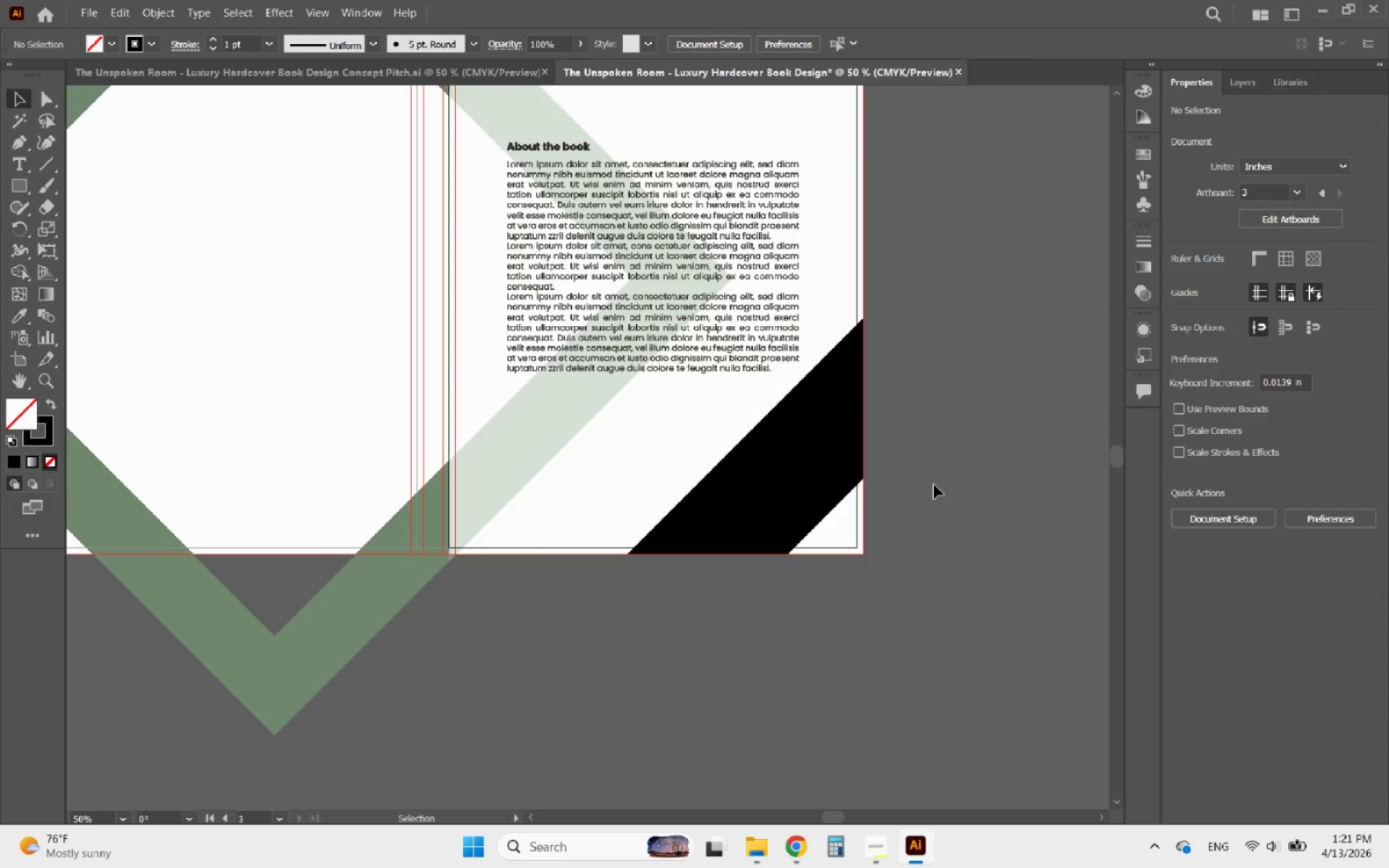 
hold_key(key=AltLeft, duration=0.91)
scroll: coordinate [1004, 520], scroll_direction: down, amount: 1.0
 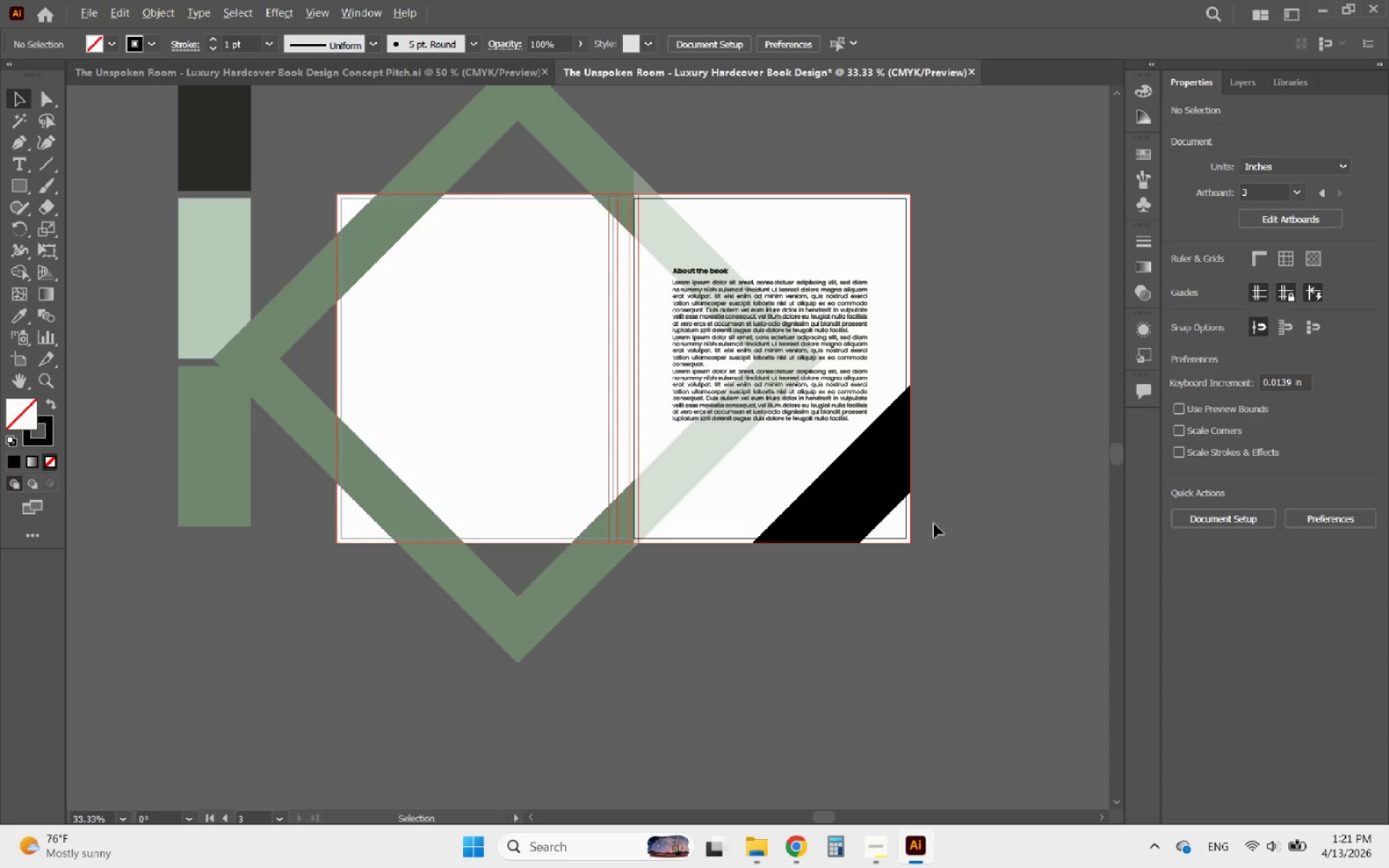 
left_click_drag(start_coordinate=[925, 574], to_coordinate=[758, 454])
 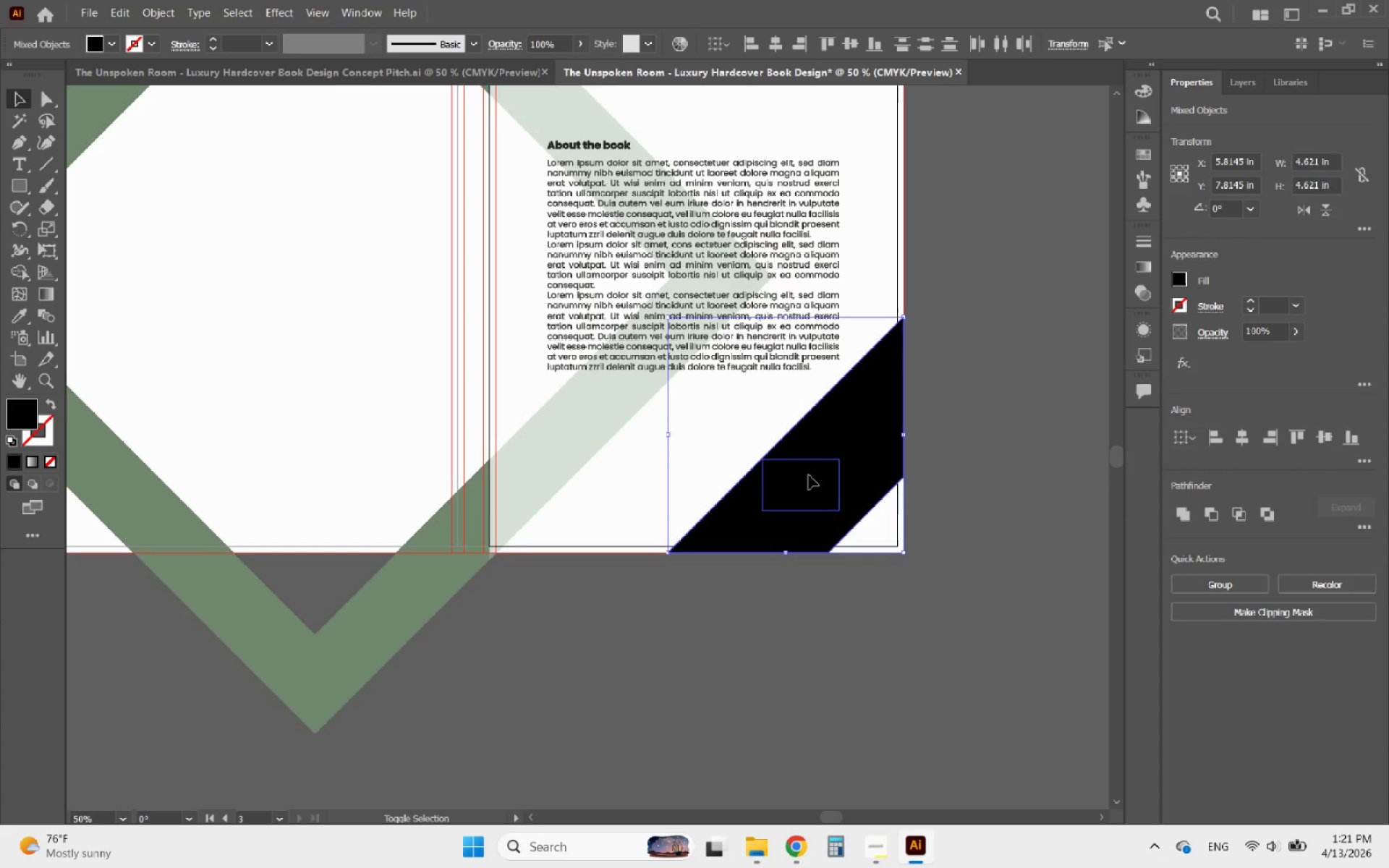 
scroll: coordinate [924, 523], scroll_direction: up, amount: 1.0
 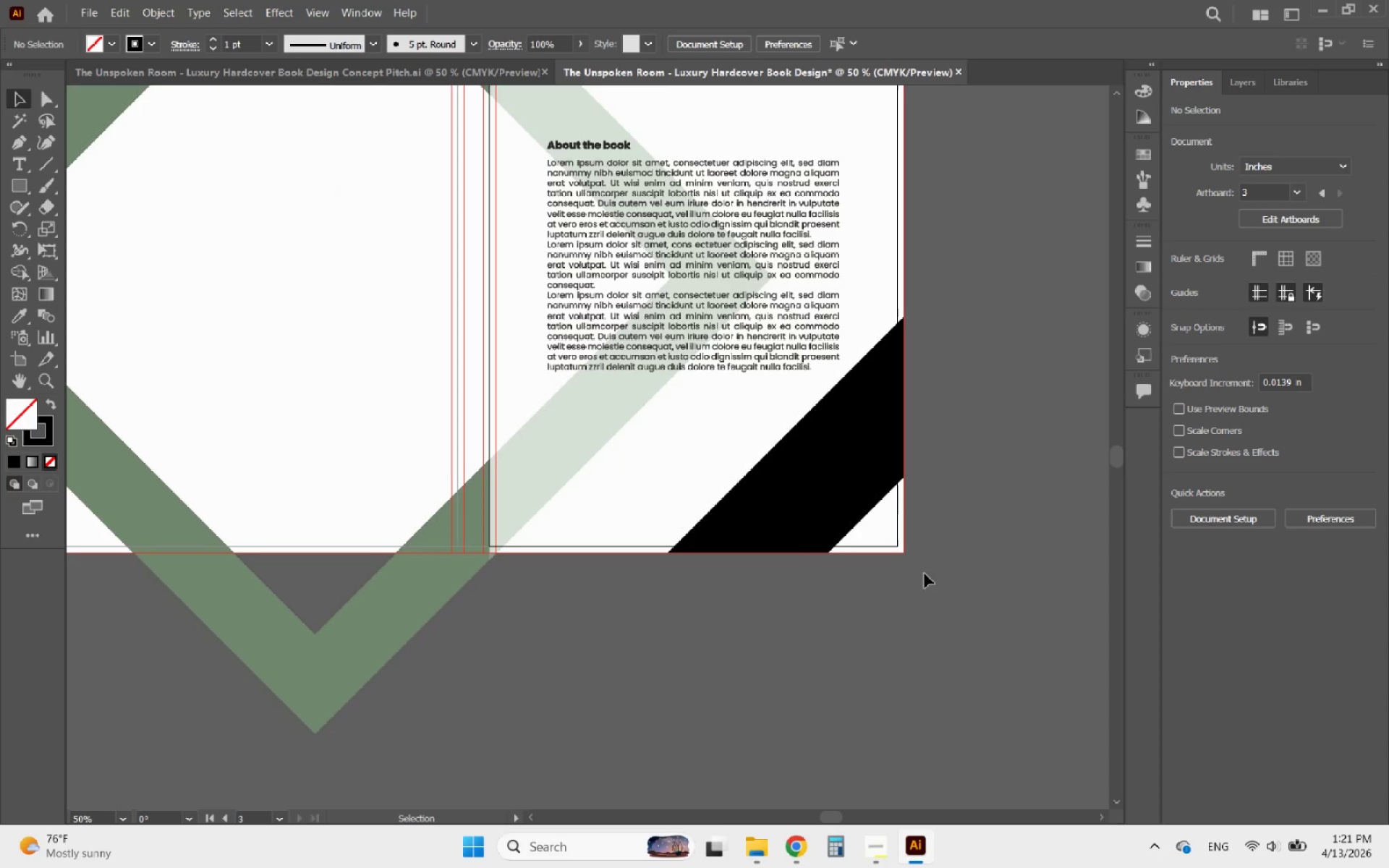 
hold_key(key=ShiftLeft, duration=2.61)
left_click([849, 438])
 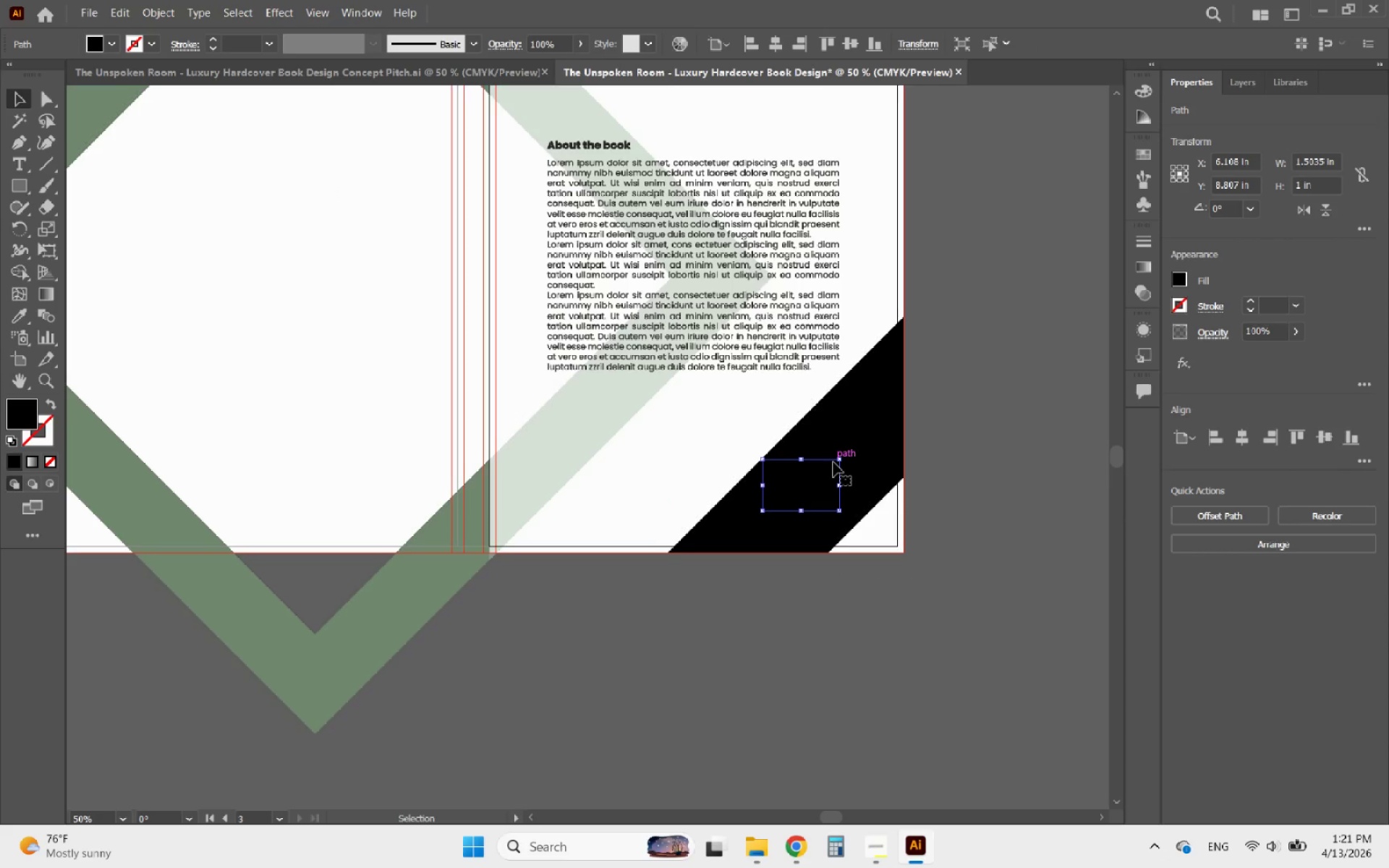 
right_click([833, 462])
 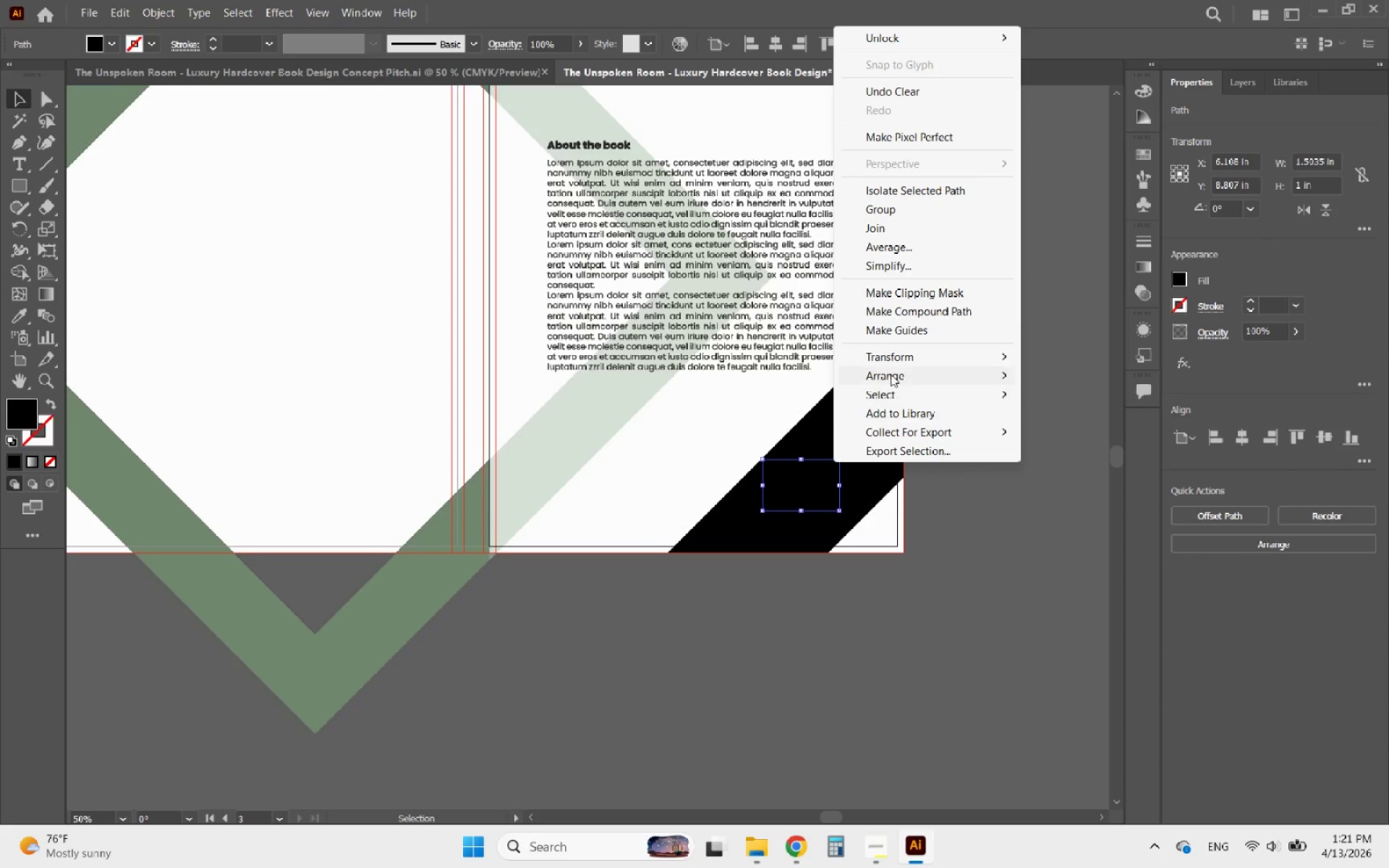 
left_click([891, 374])
 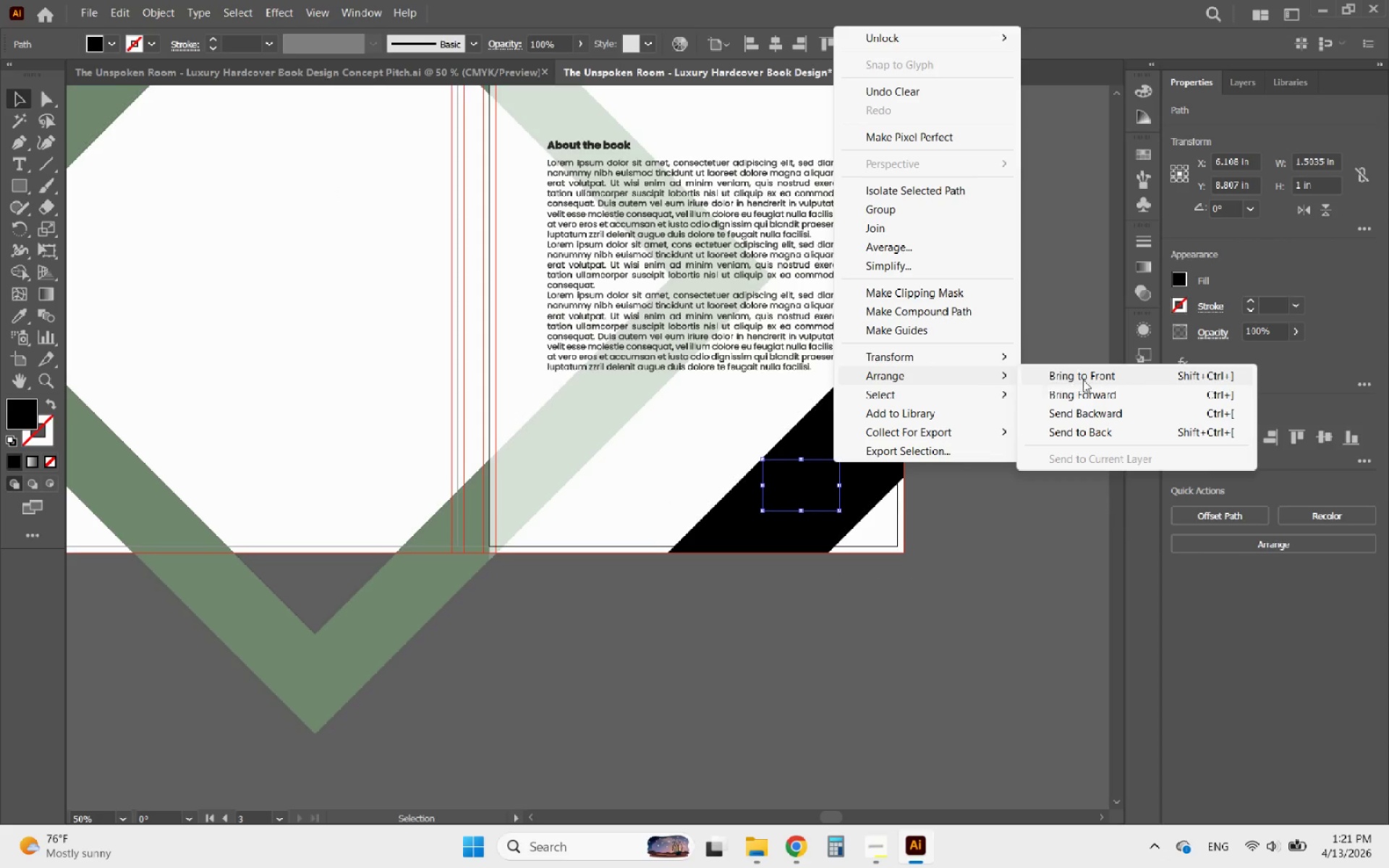 
left_click([1083, 380])
 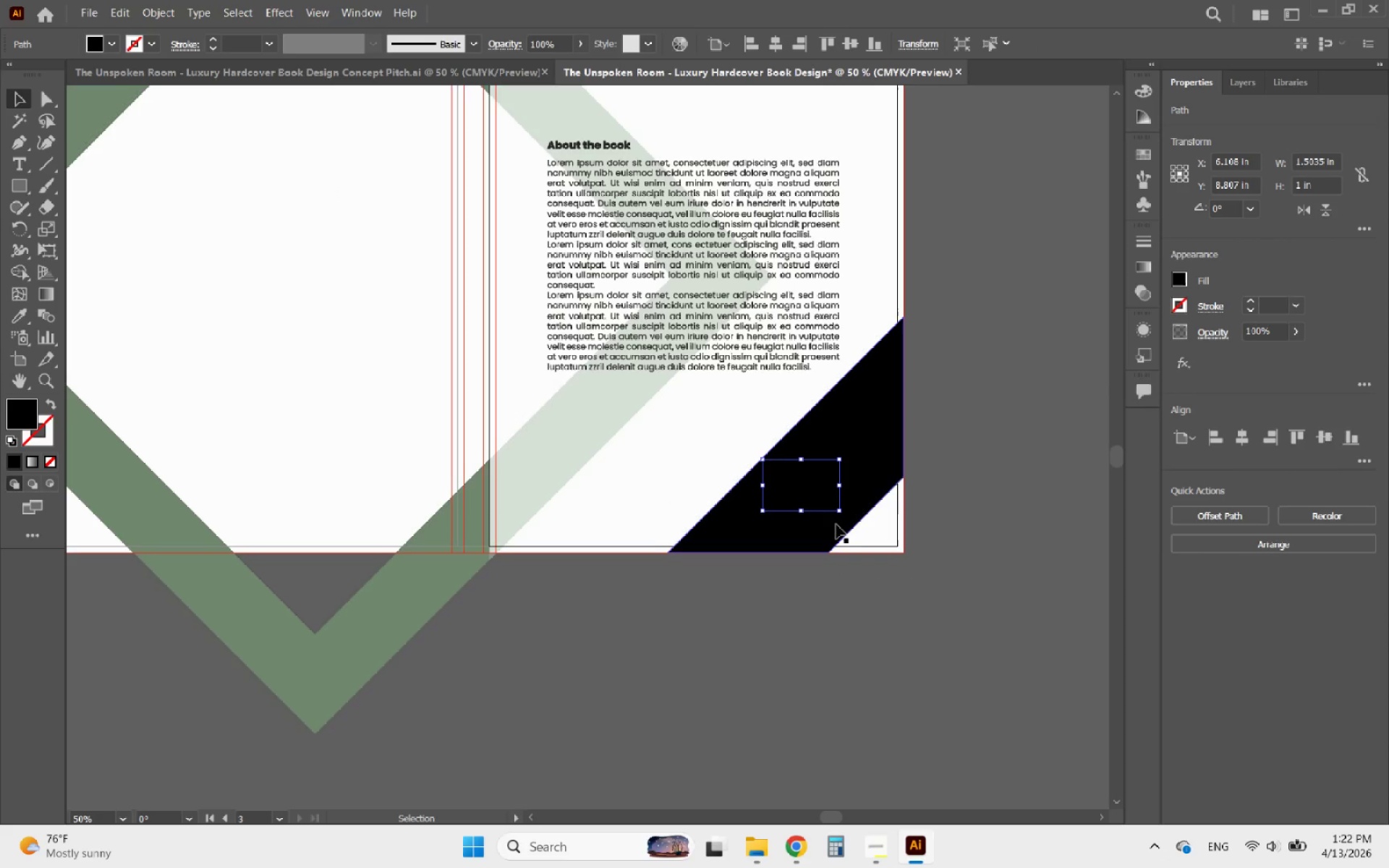 
key(ArrowRight)
 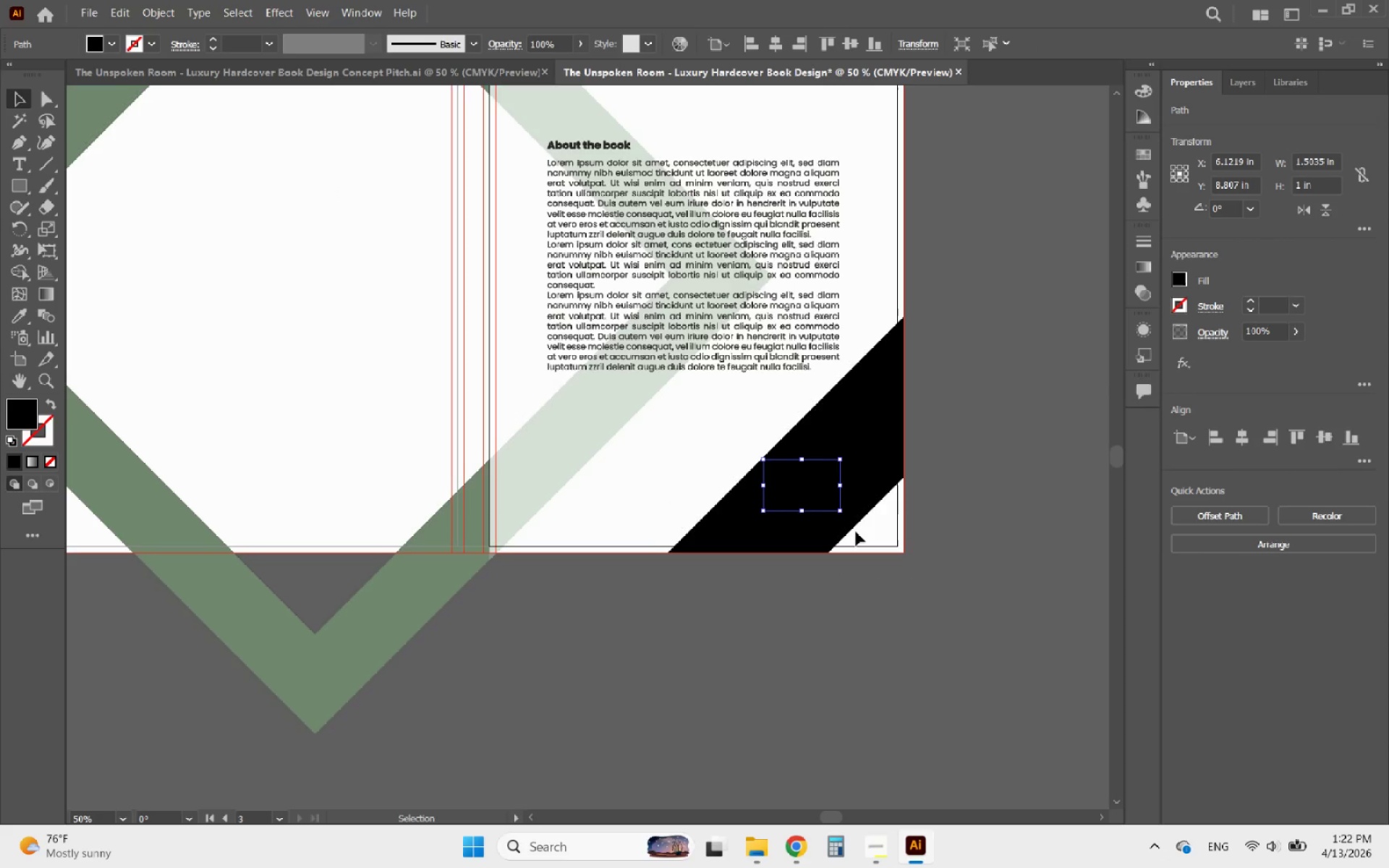 
hold_key(key=ArrowRight, duration=0.56)
 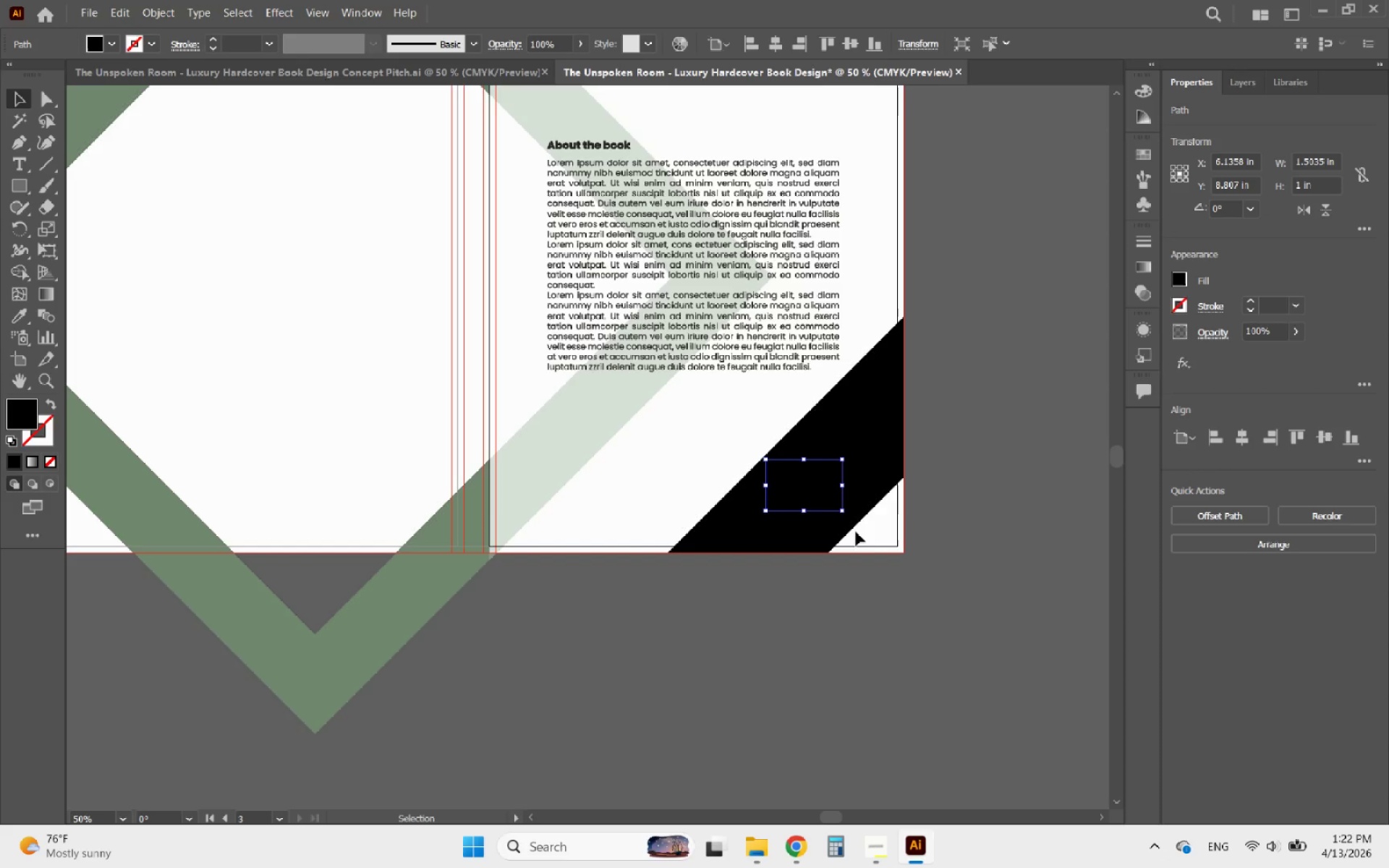 
key(ArrowRight)
 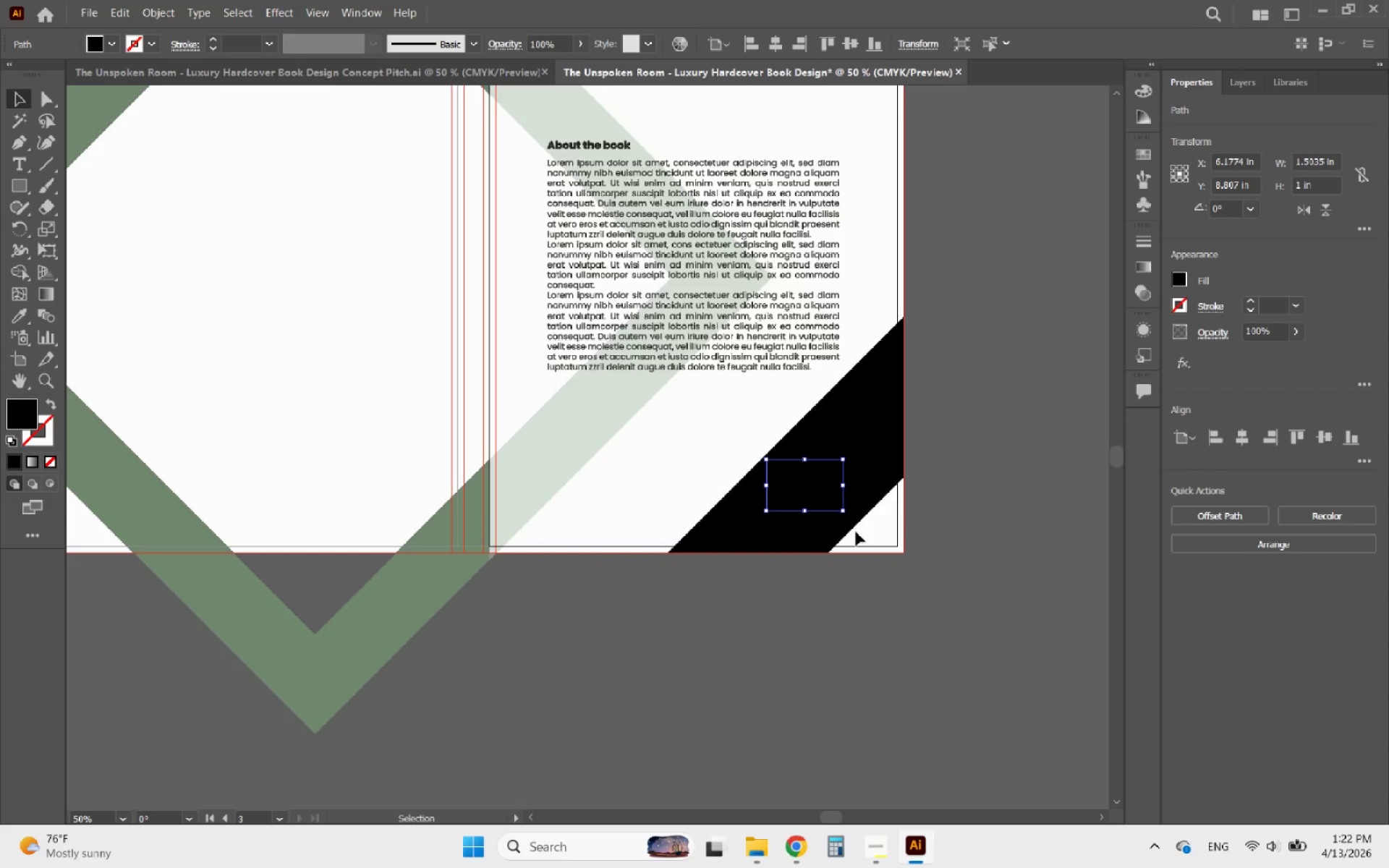 
key(ArrowRight)